 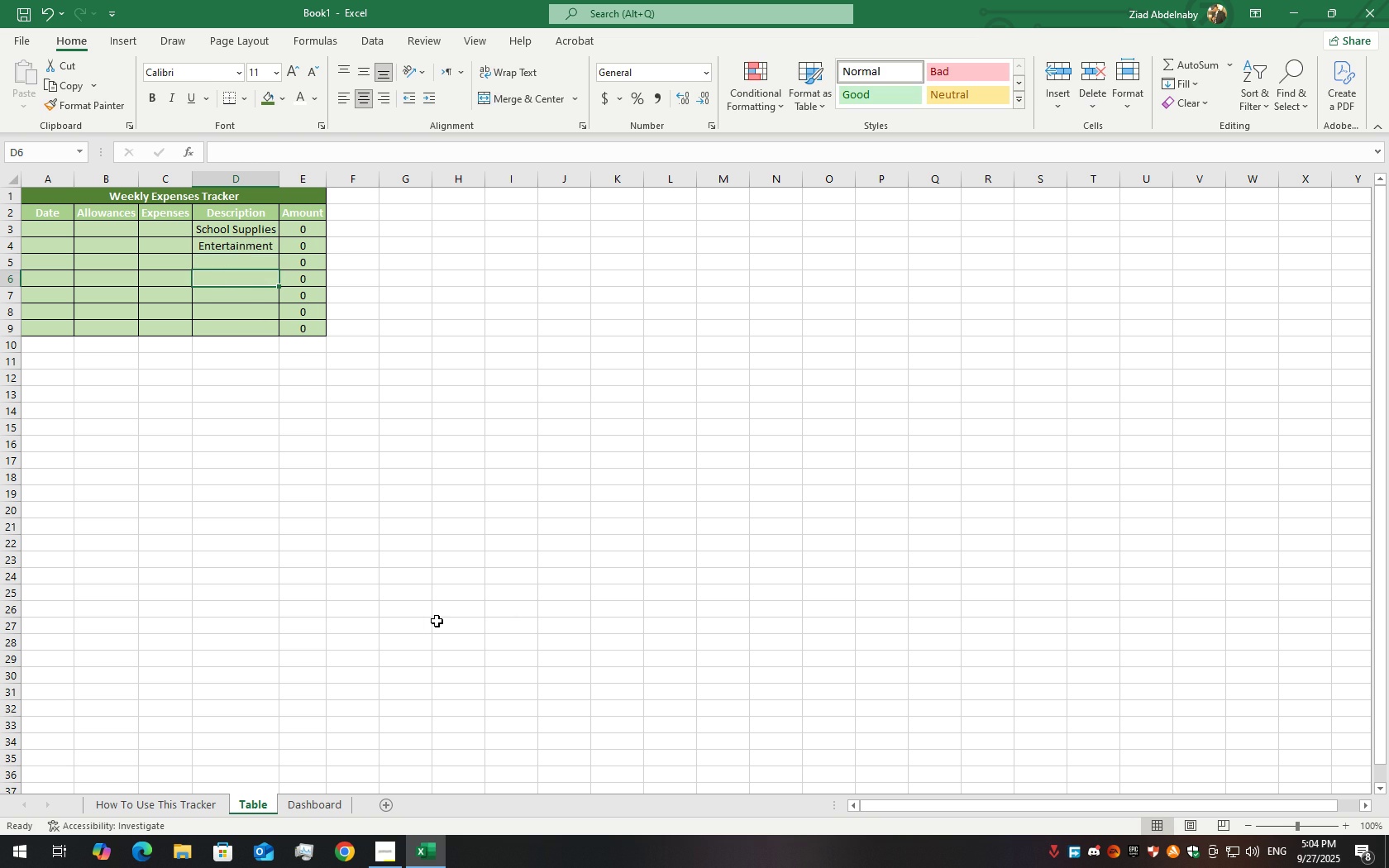 
left_click([317, 804])
 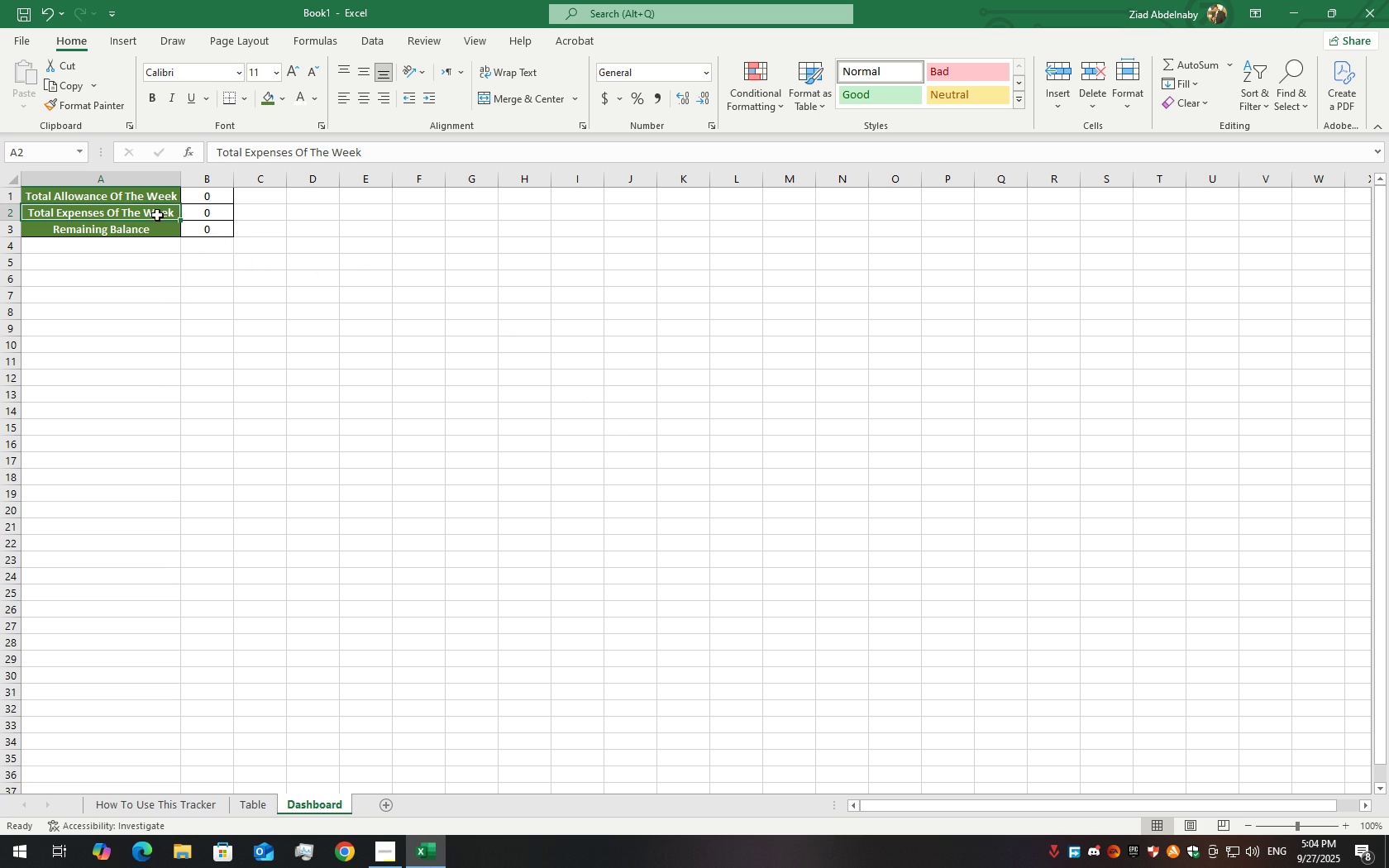 
wait(13.66)
 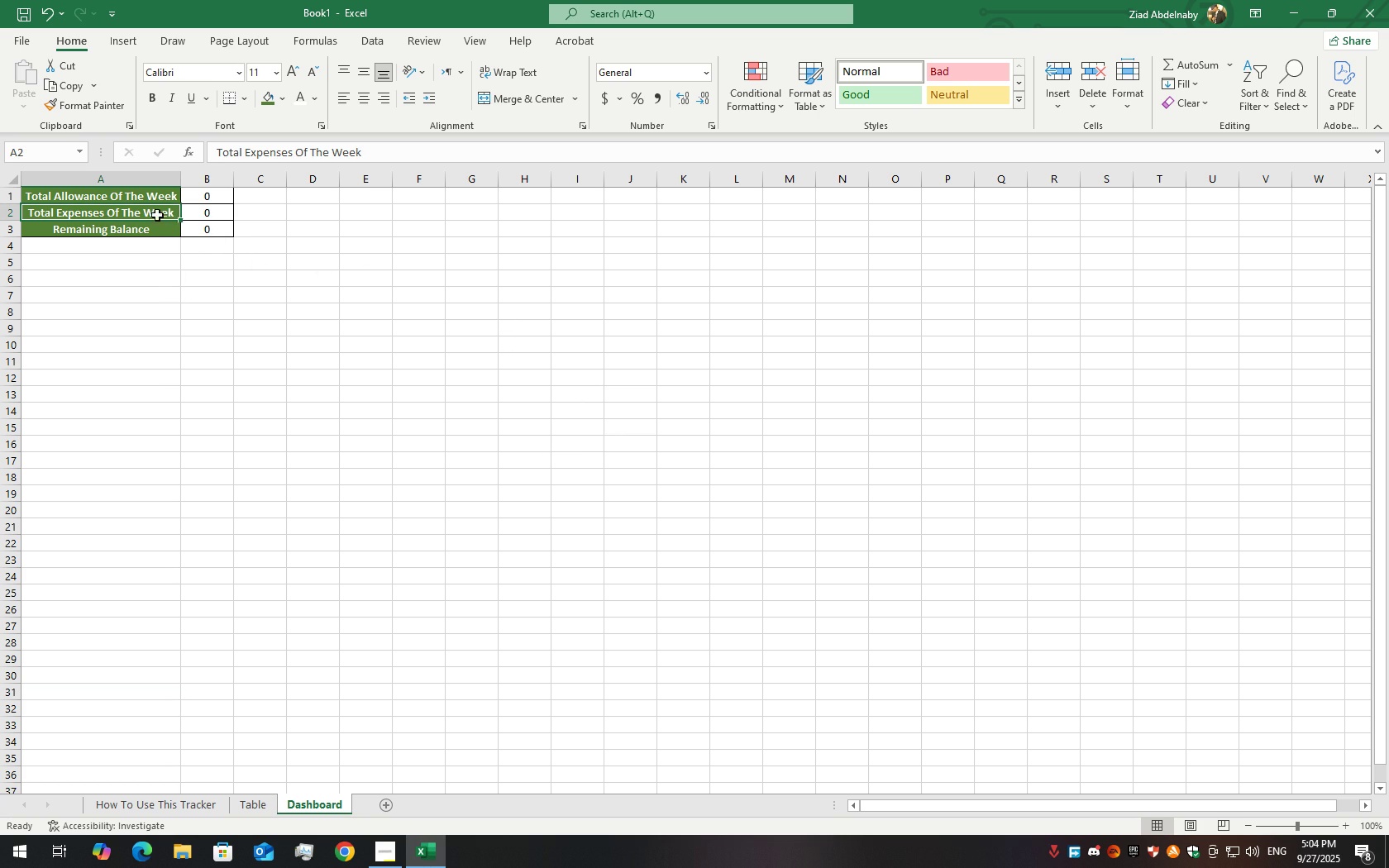 
left_click([408, 297])
 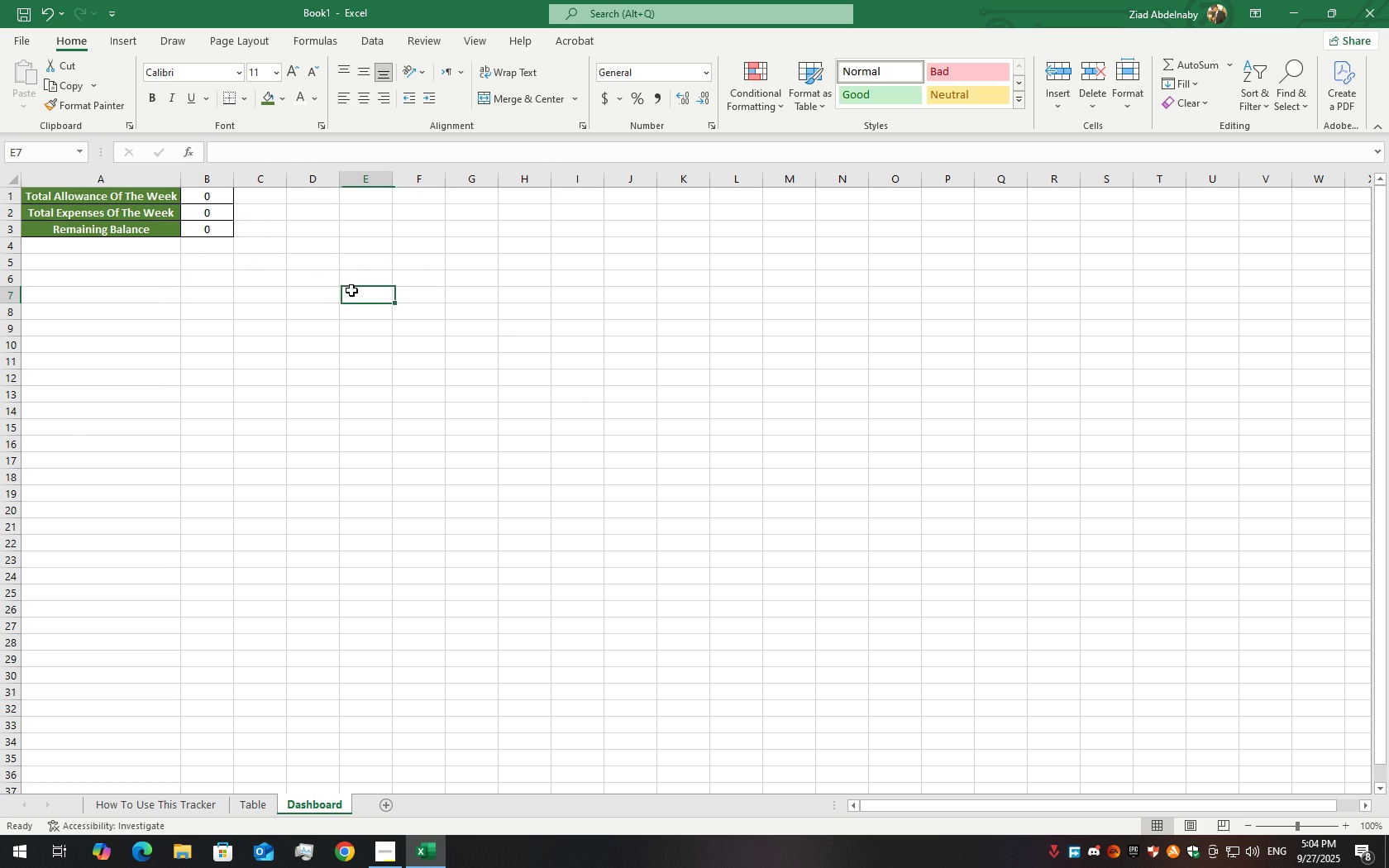 
double_click([351, 290])
 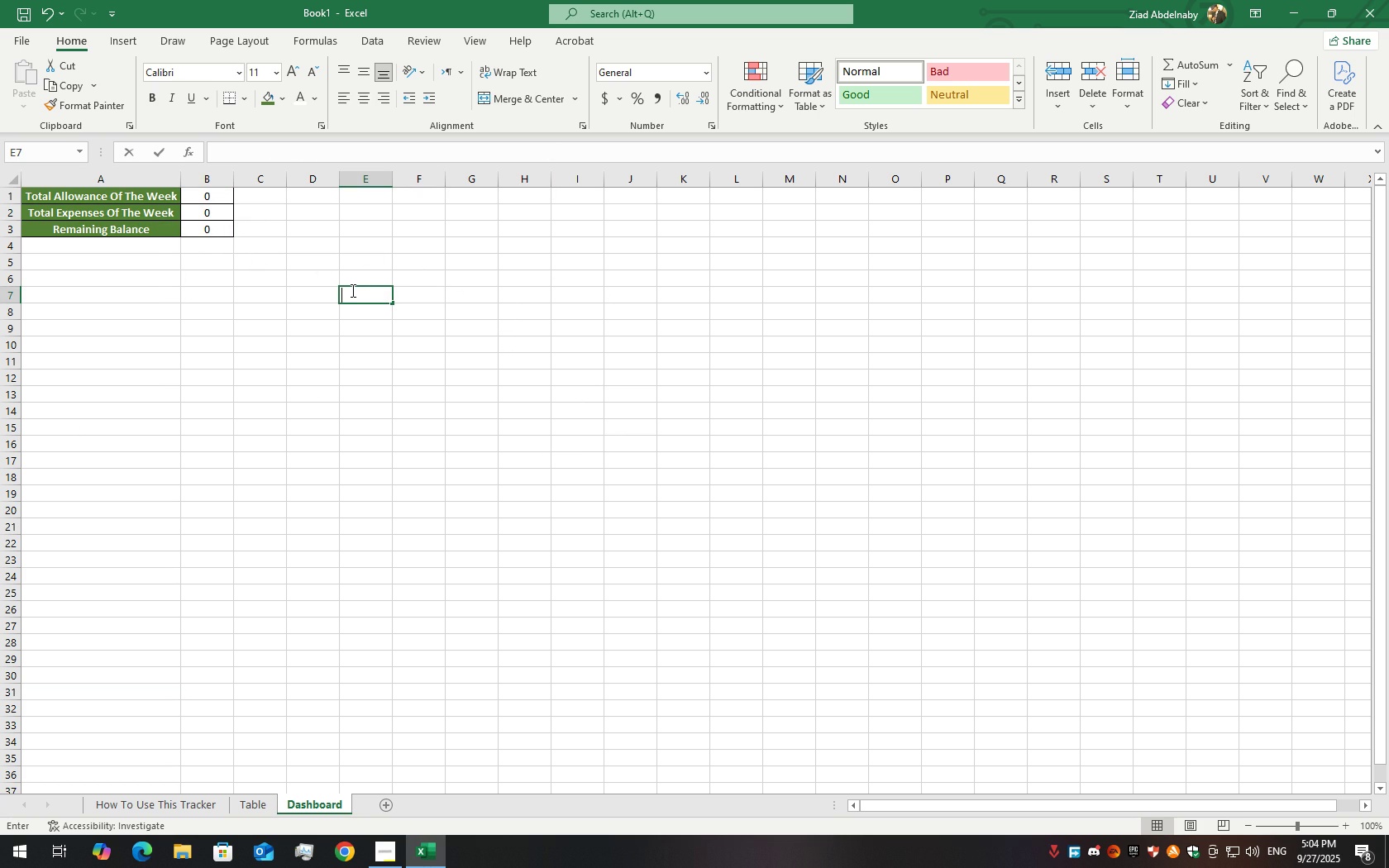 
triple_click([351, 290])
 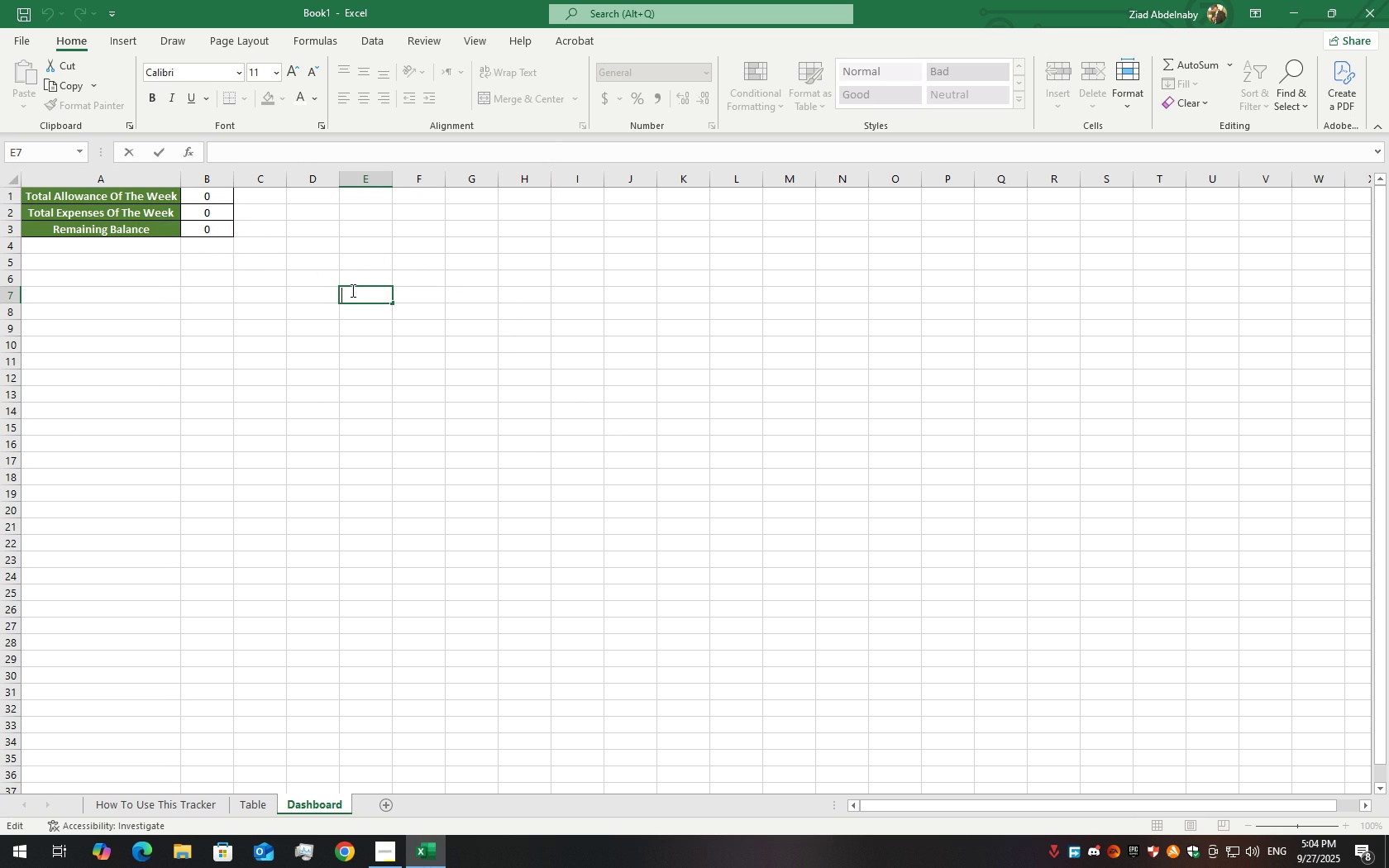 
key(BracketRight)
 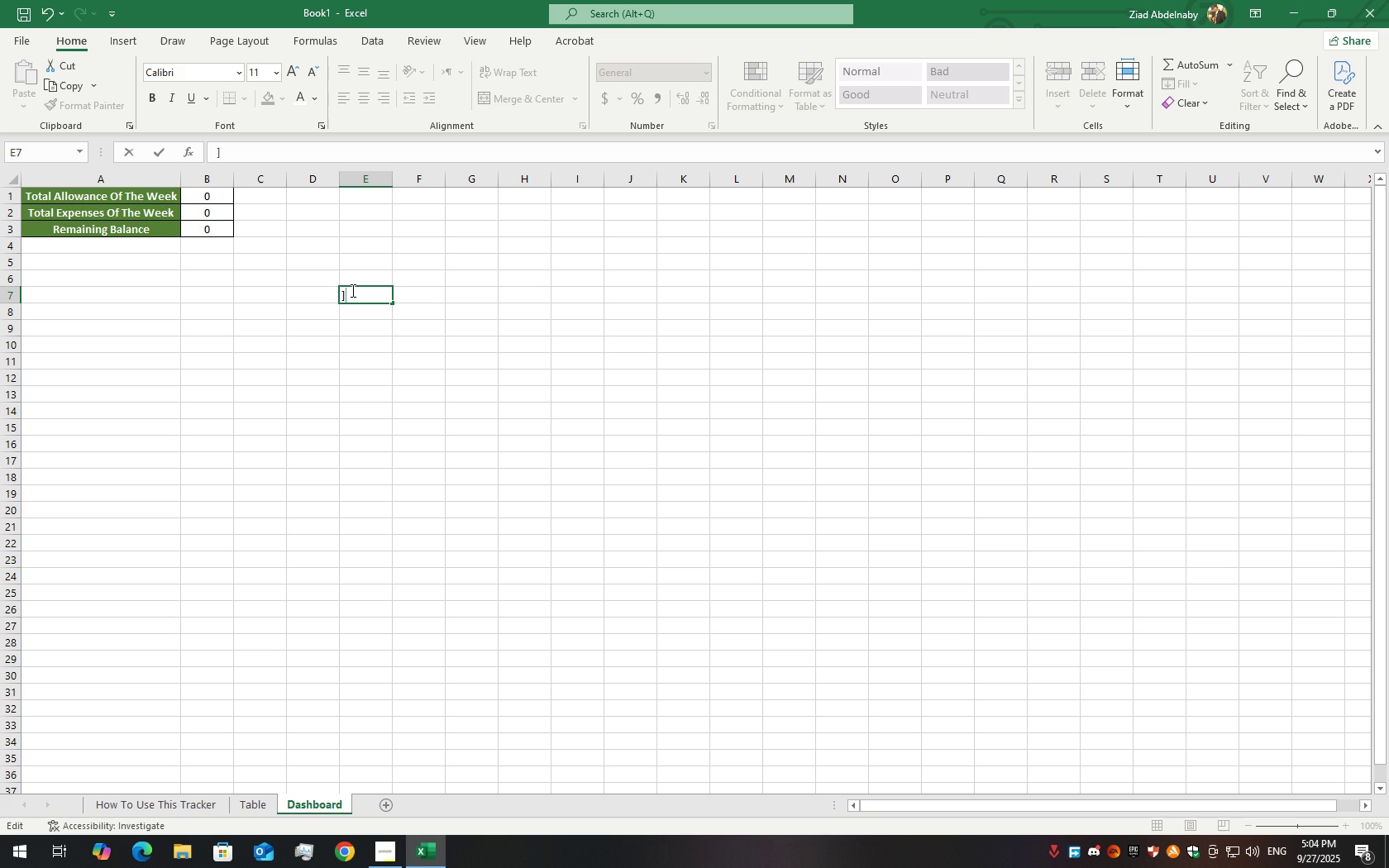 
key(Backspace)
 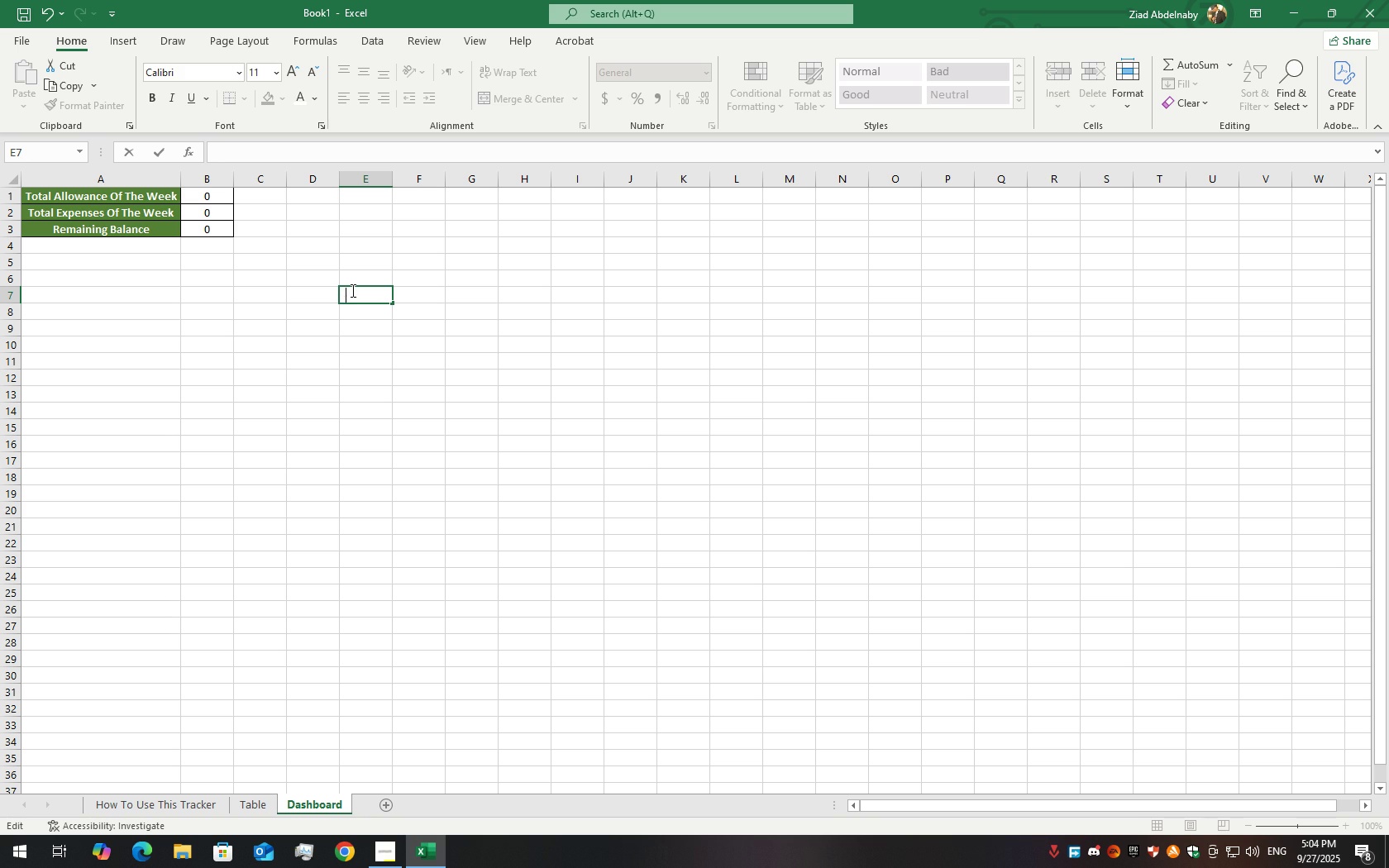 
key(Minus)
 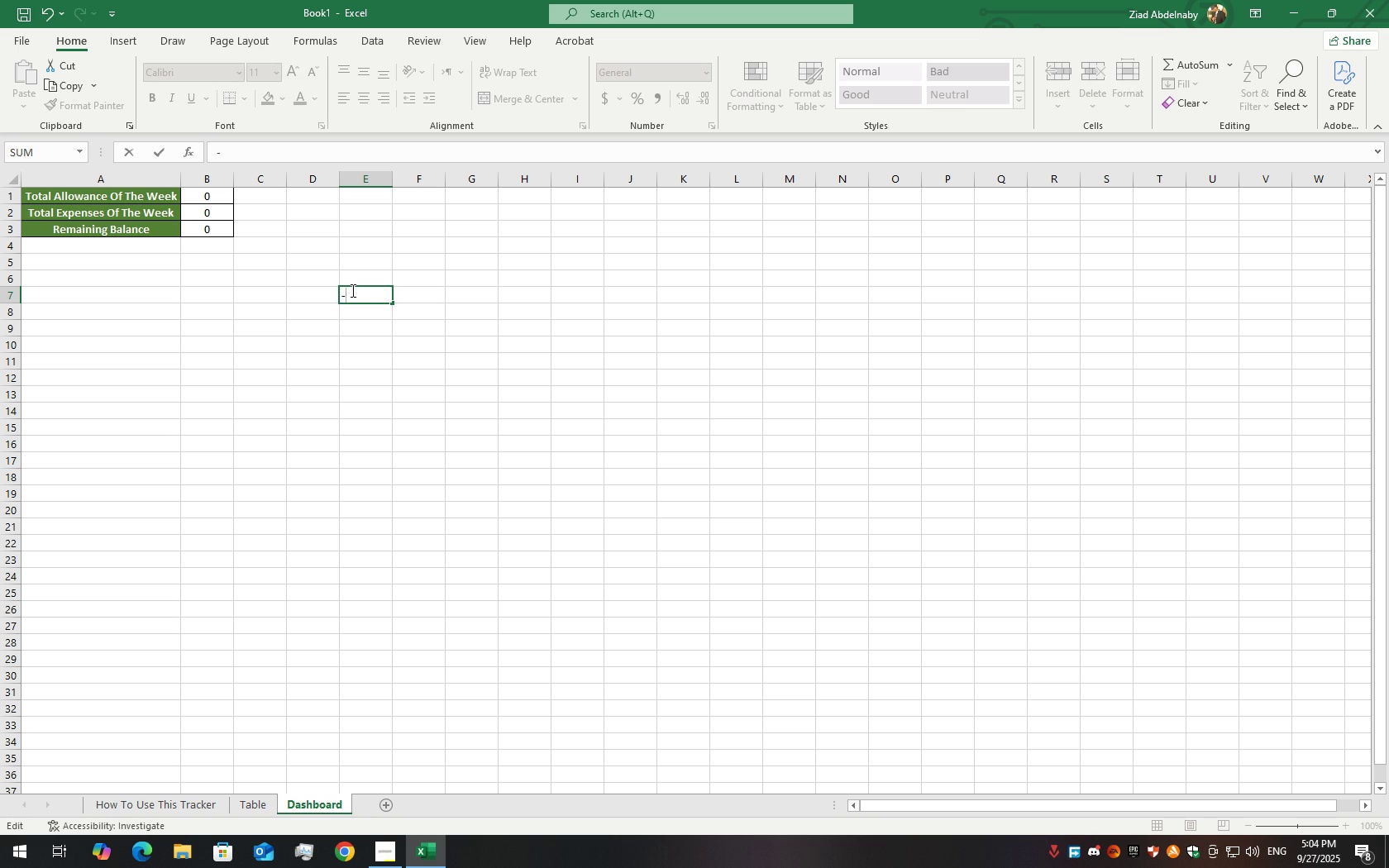 
key(Backspace)
 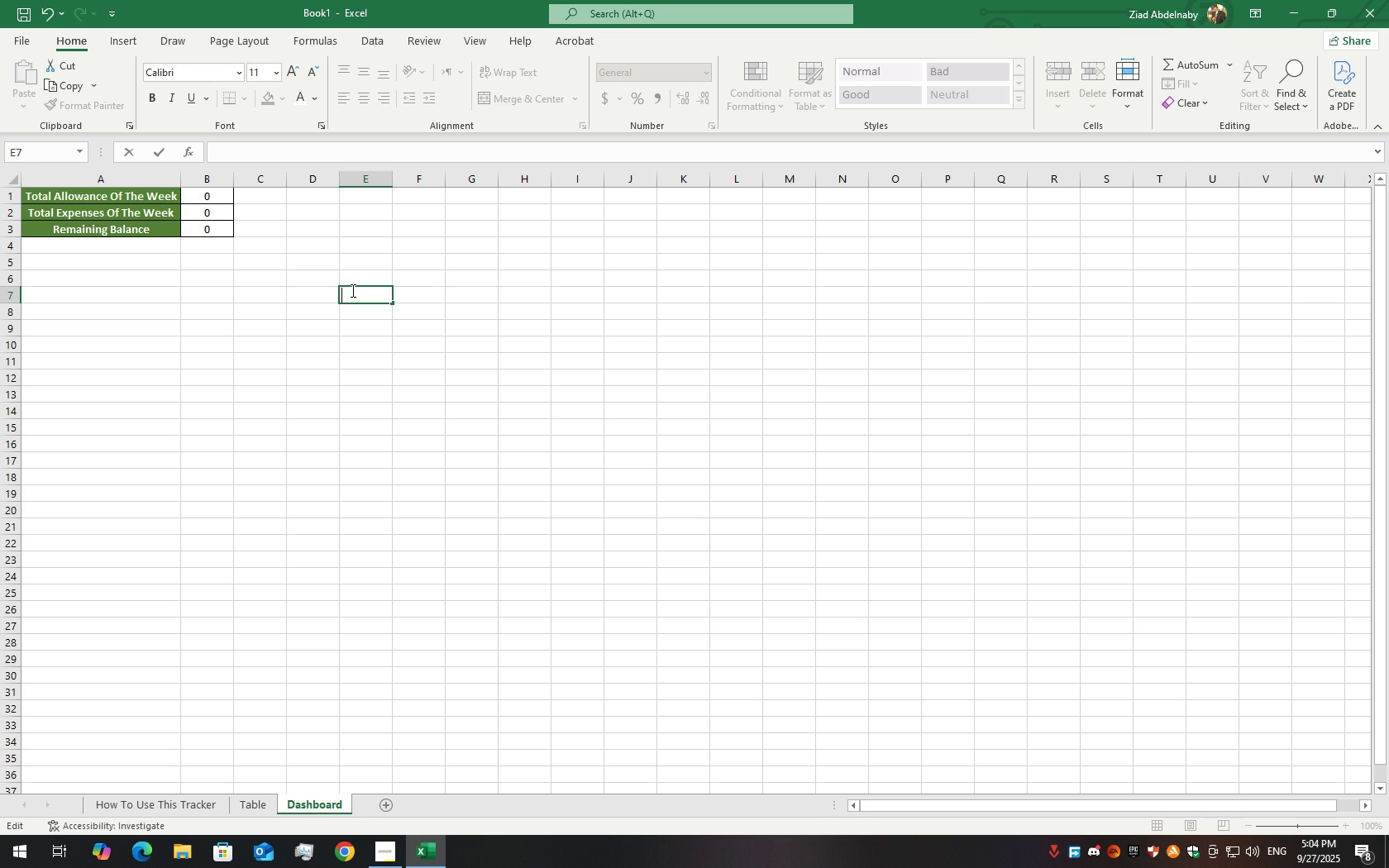 
key(Equal)
 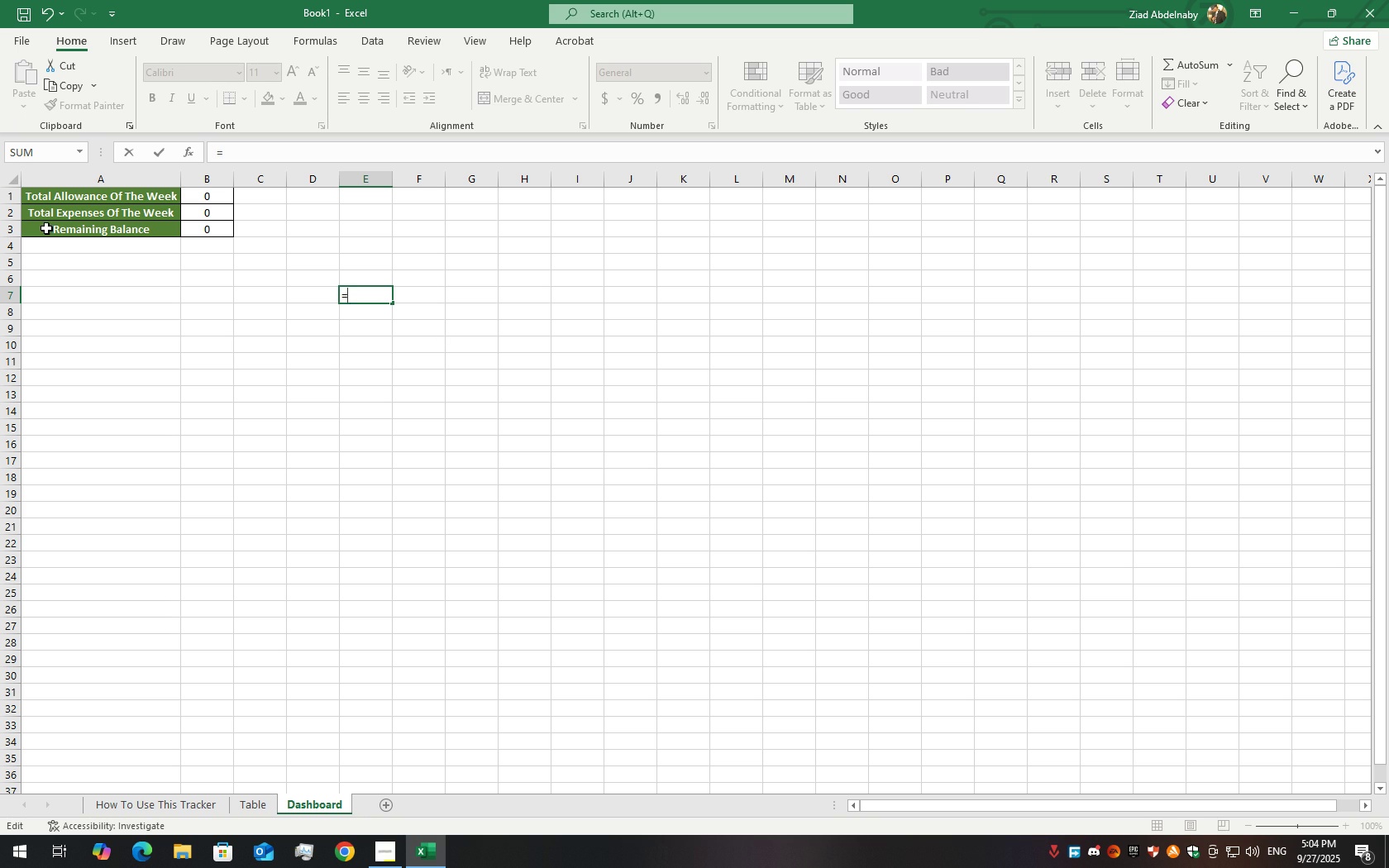 
wait(11.74)
 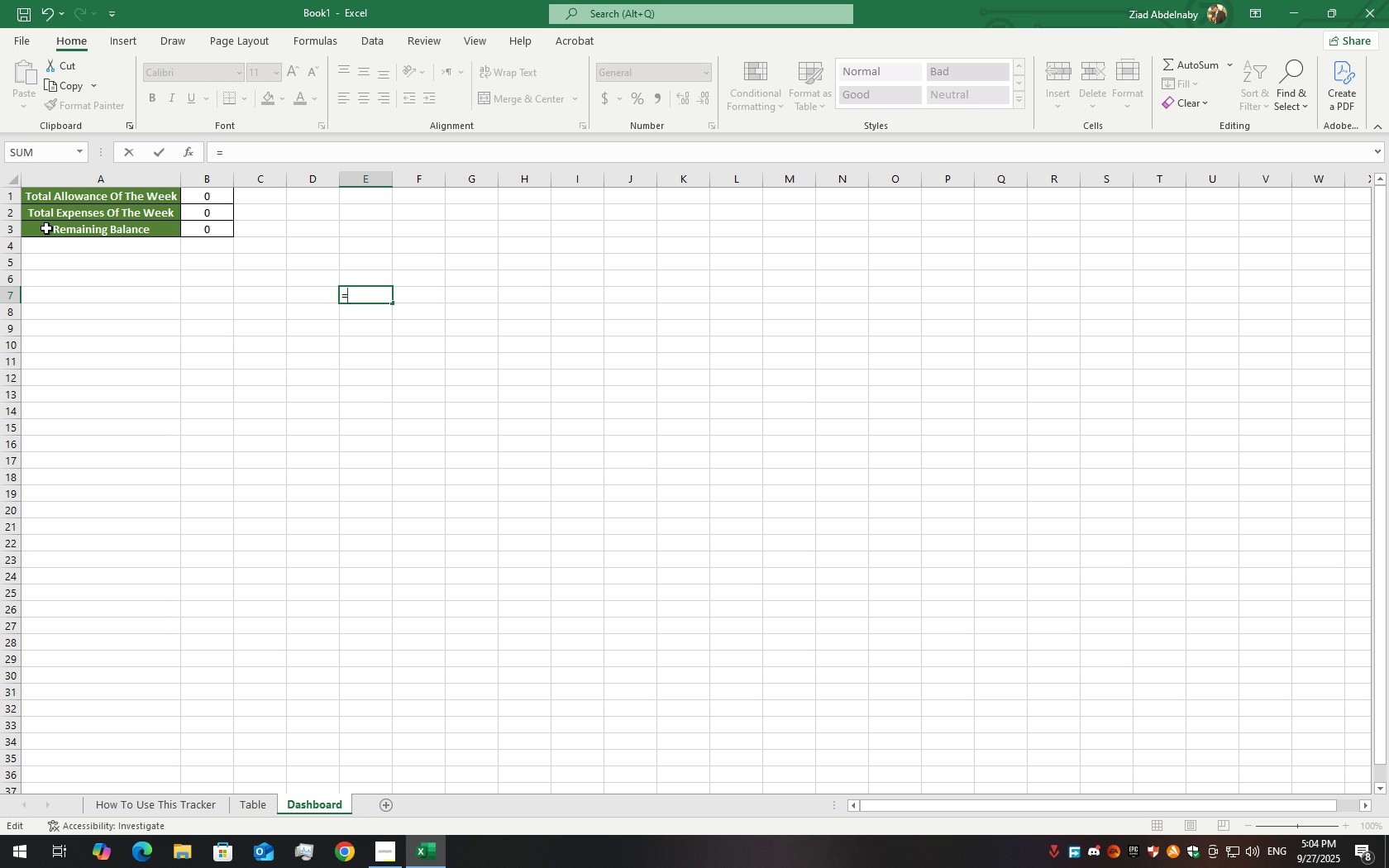 
key(Backspace)
 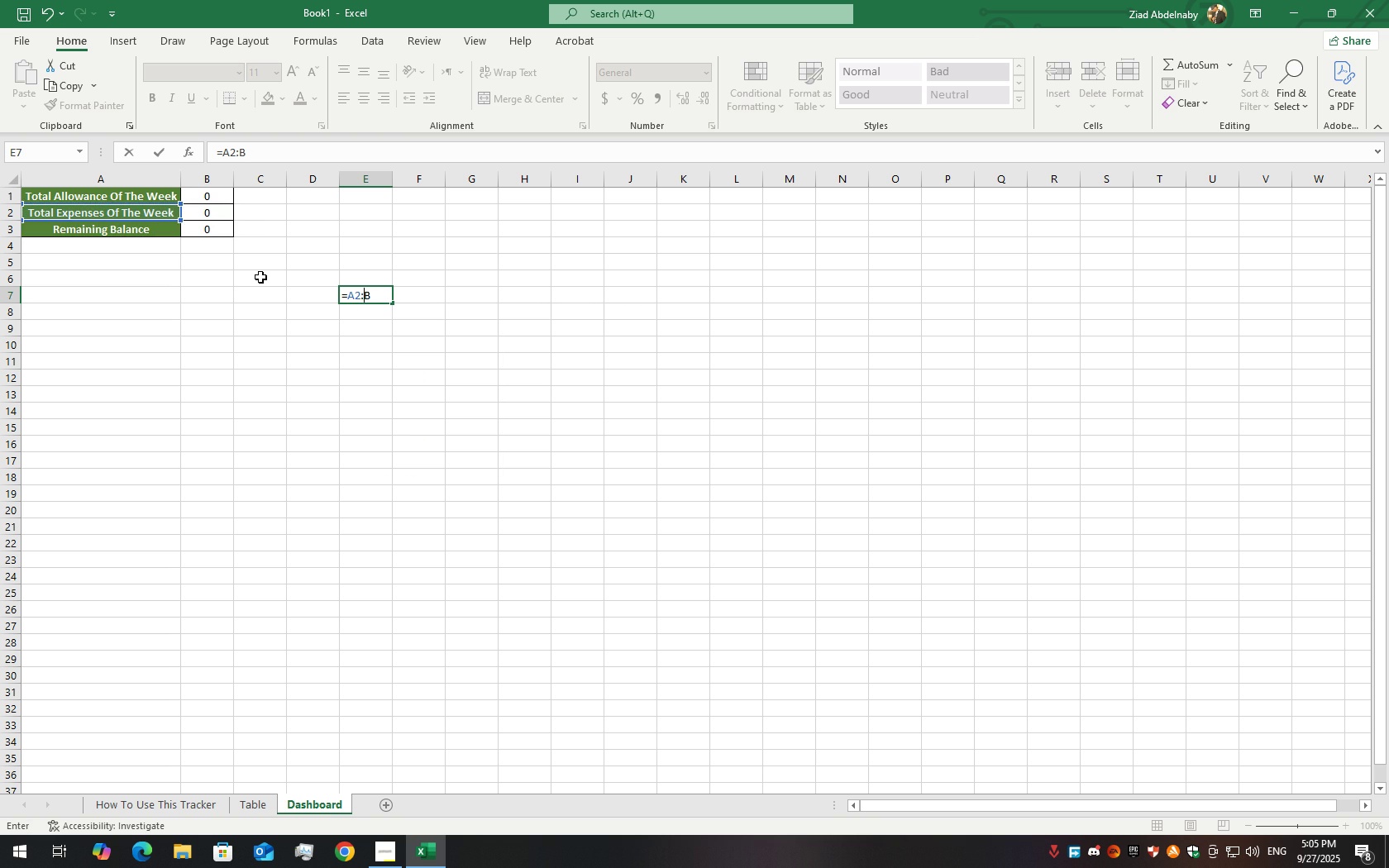 
key(Backspace)
 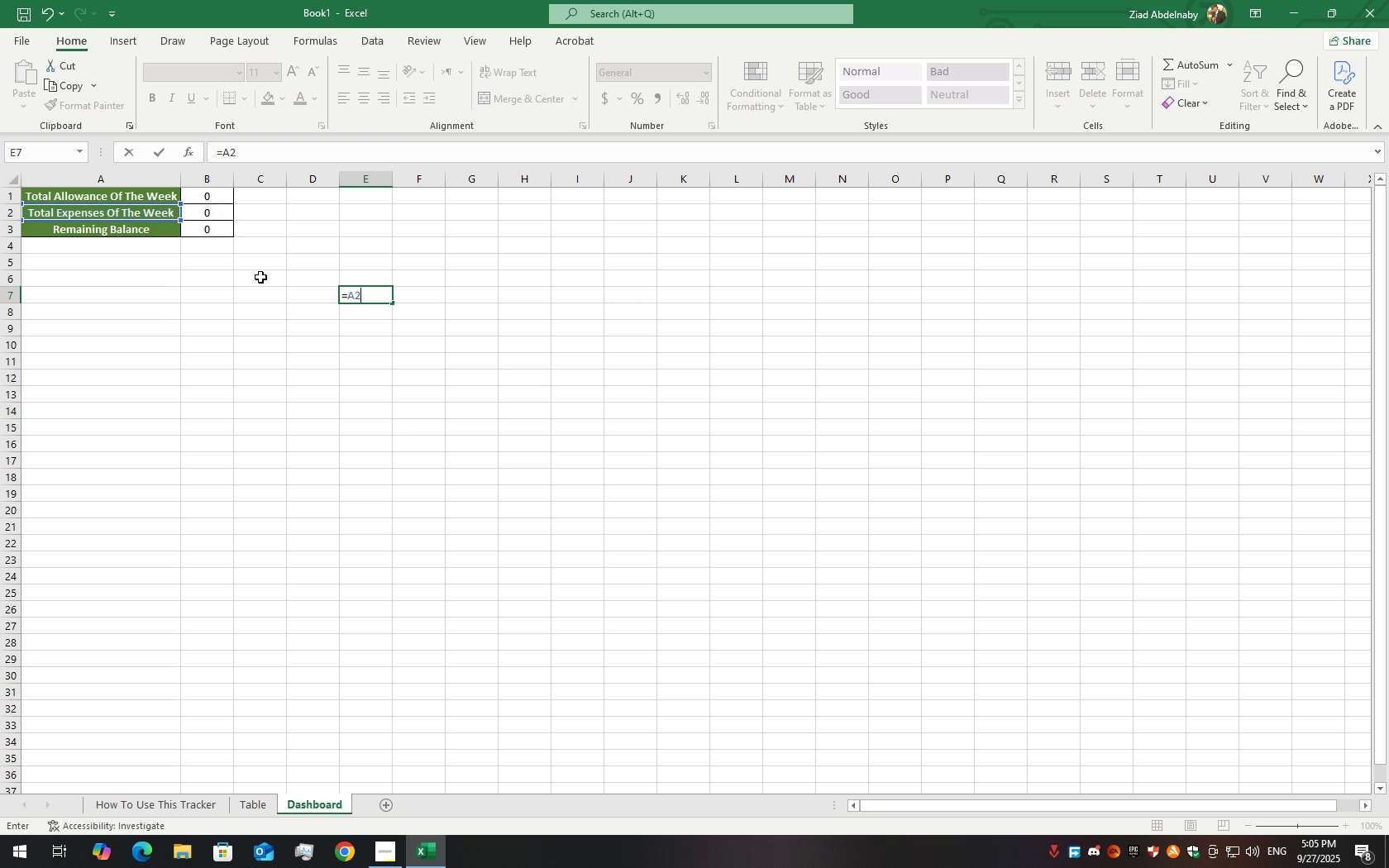 
key(Backspace)
 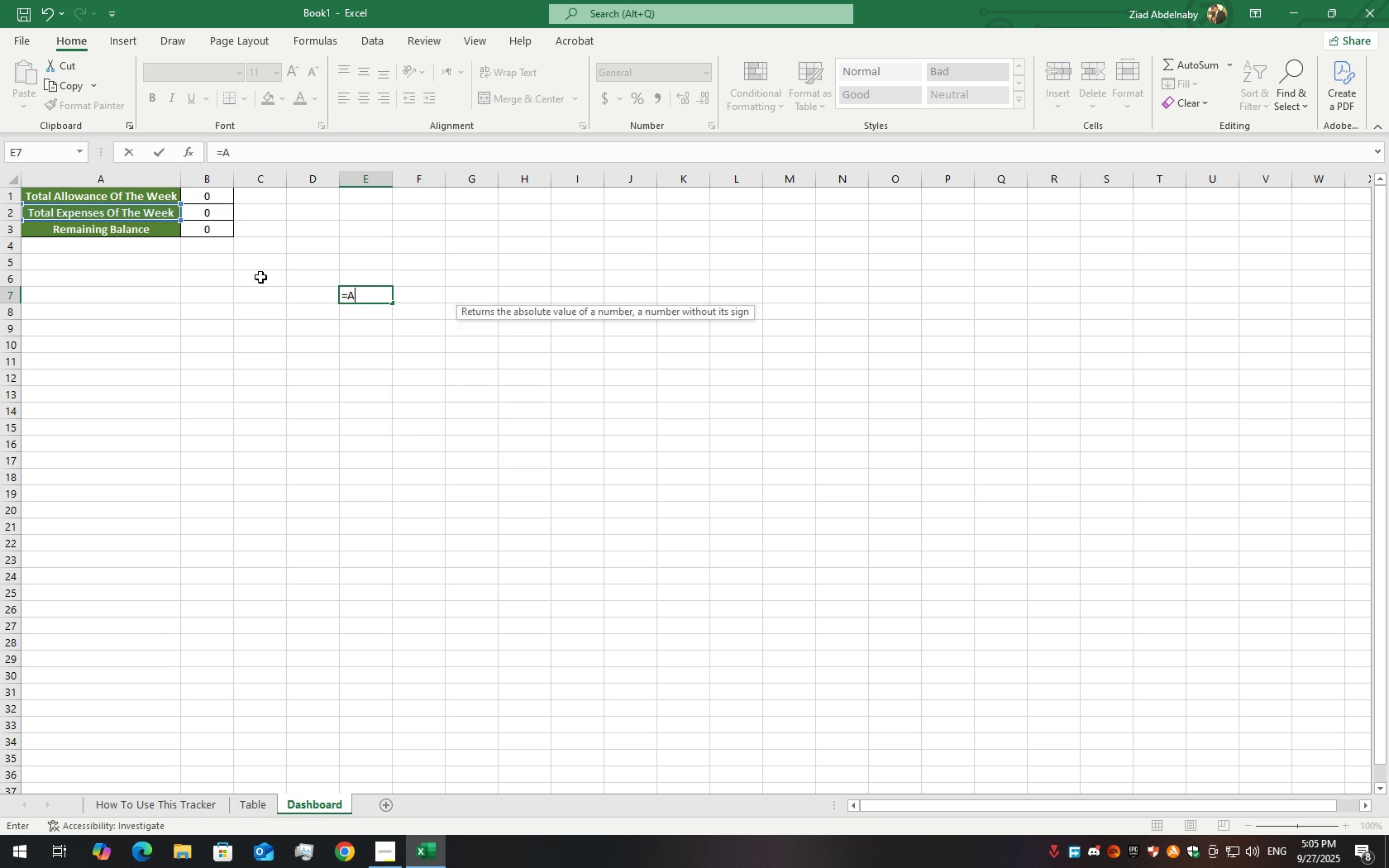 
key(Backspace)
 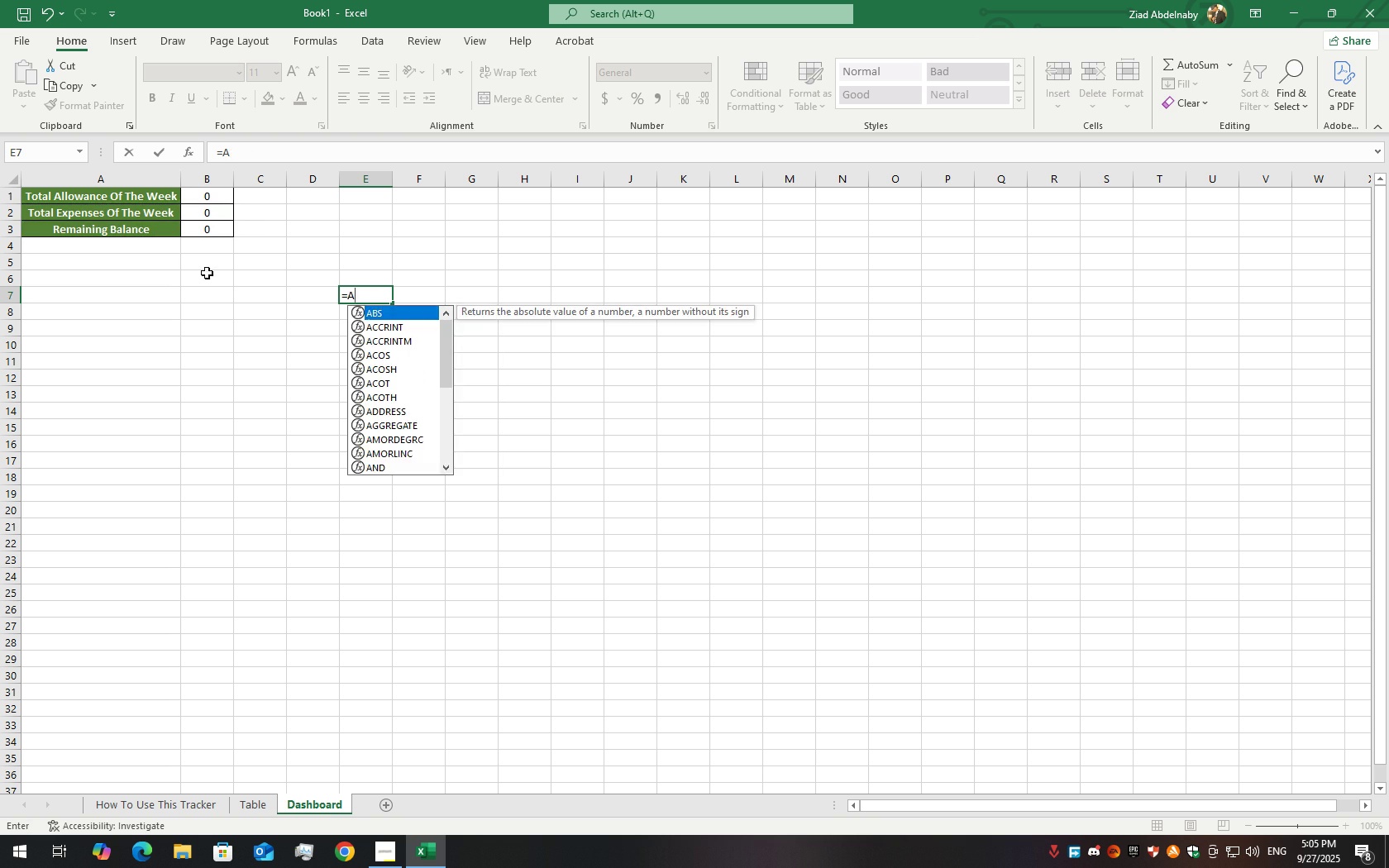 
key(Backspace)
 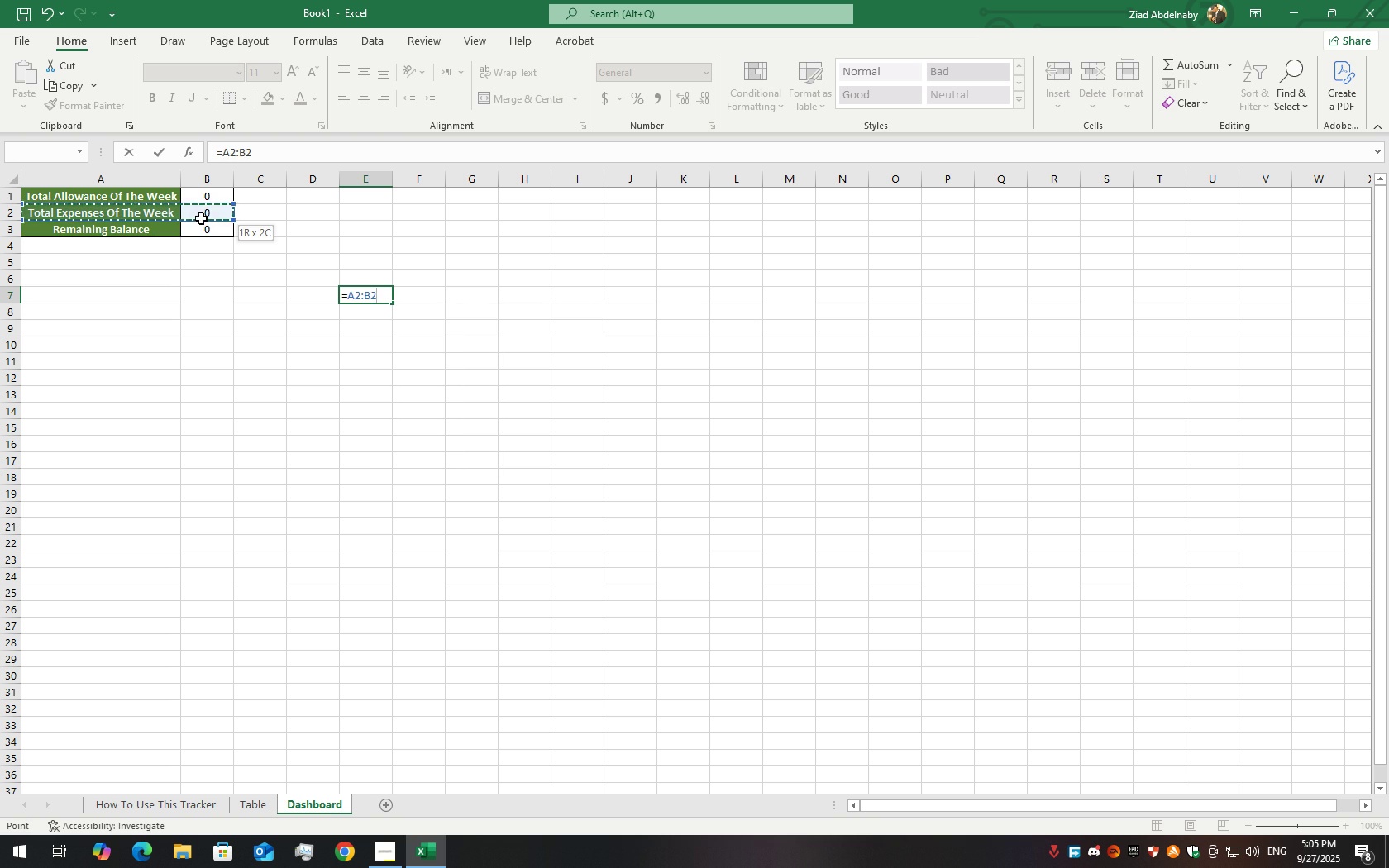 
key(Backspace)
 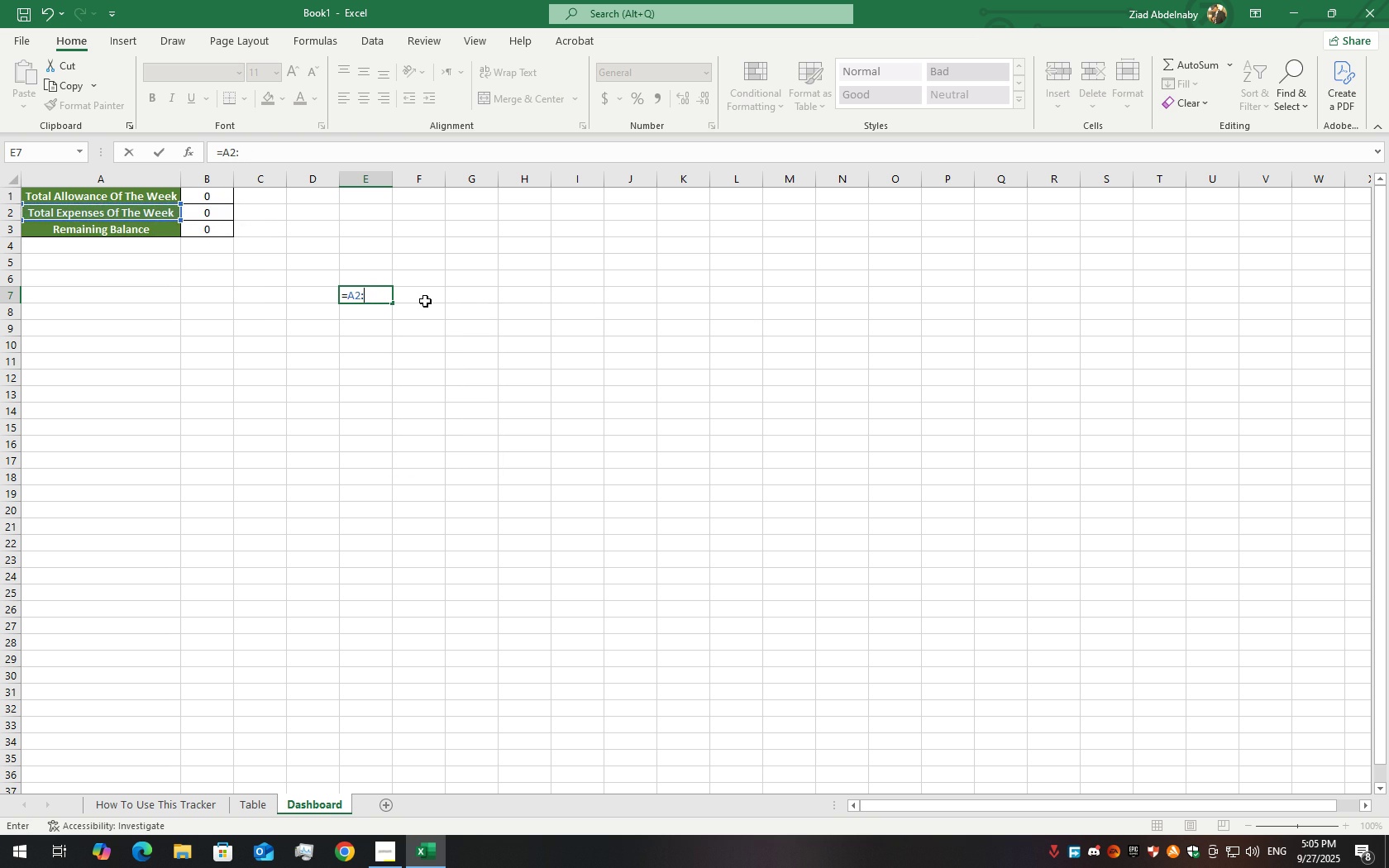 
key(Backspace)
 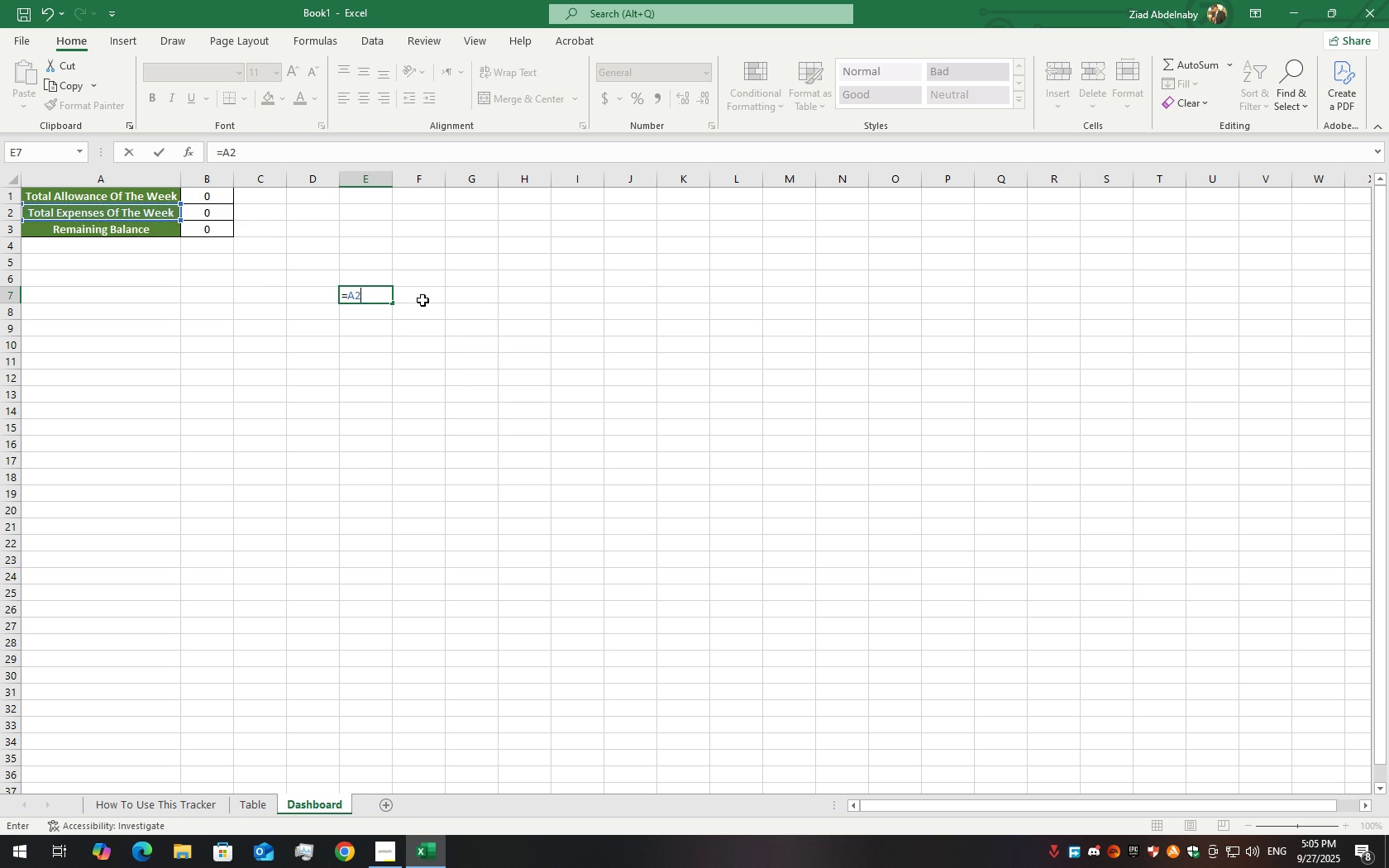 
key(Backspace)
 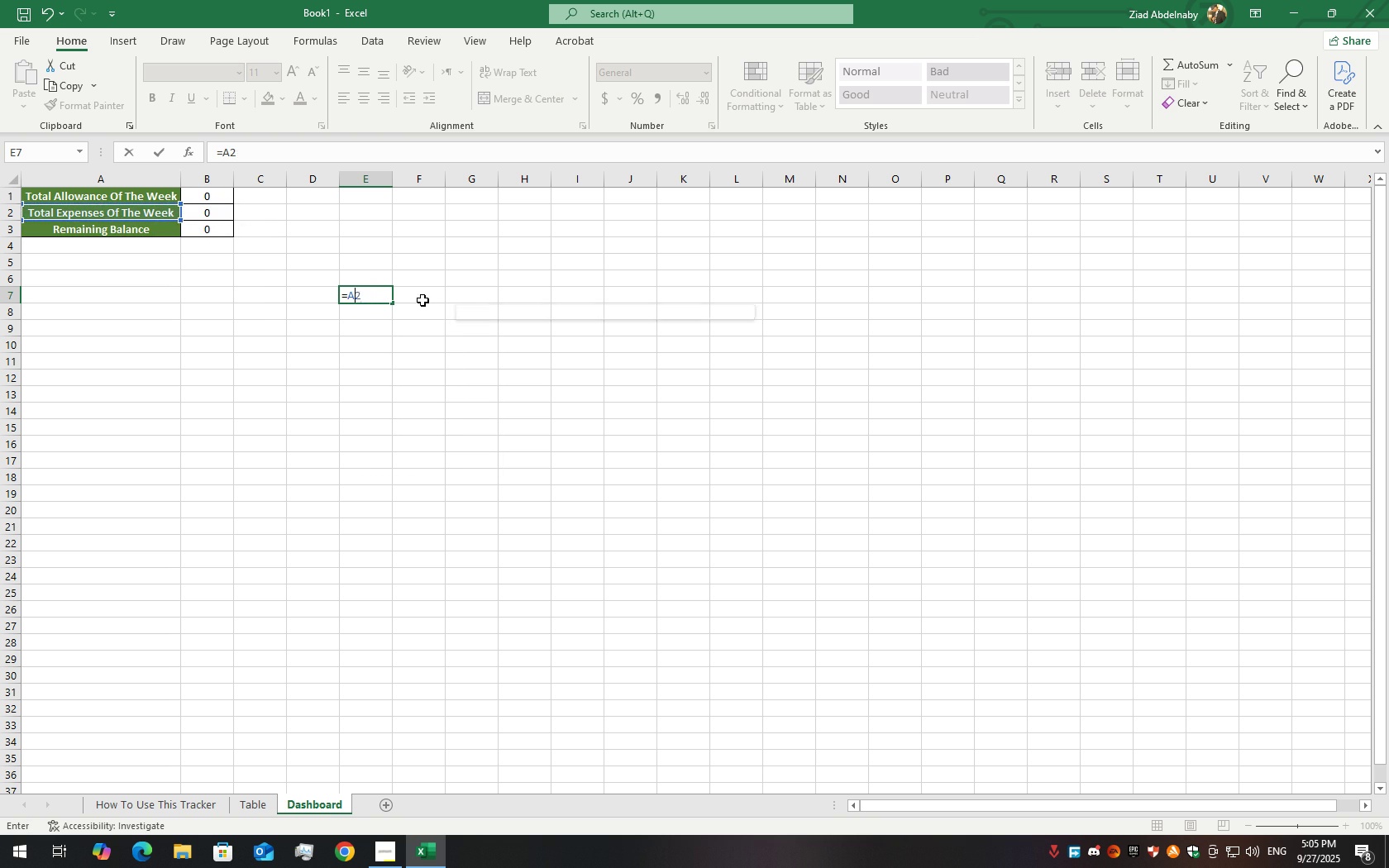 
key(Backspace)
 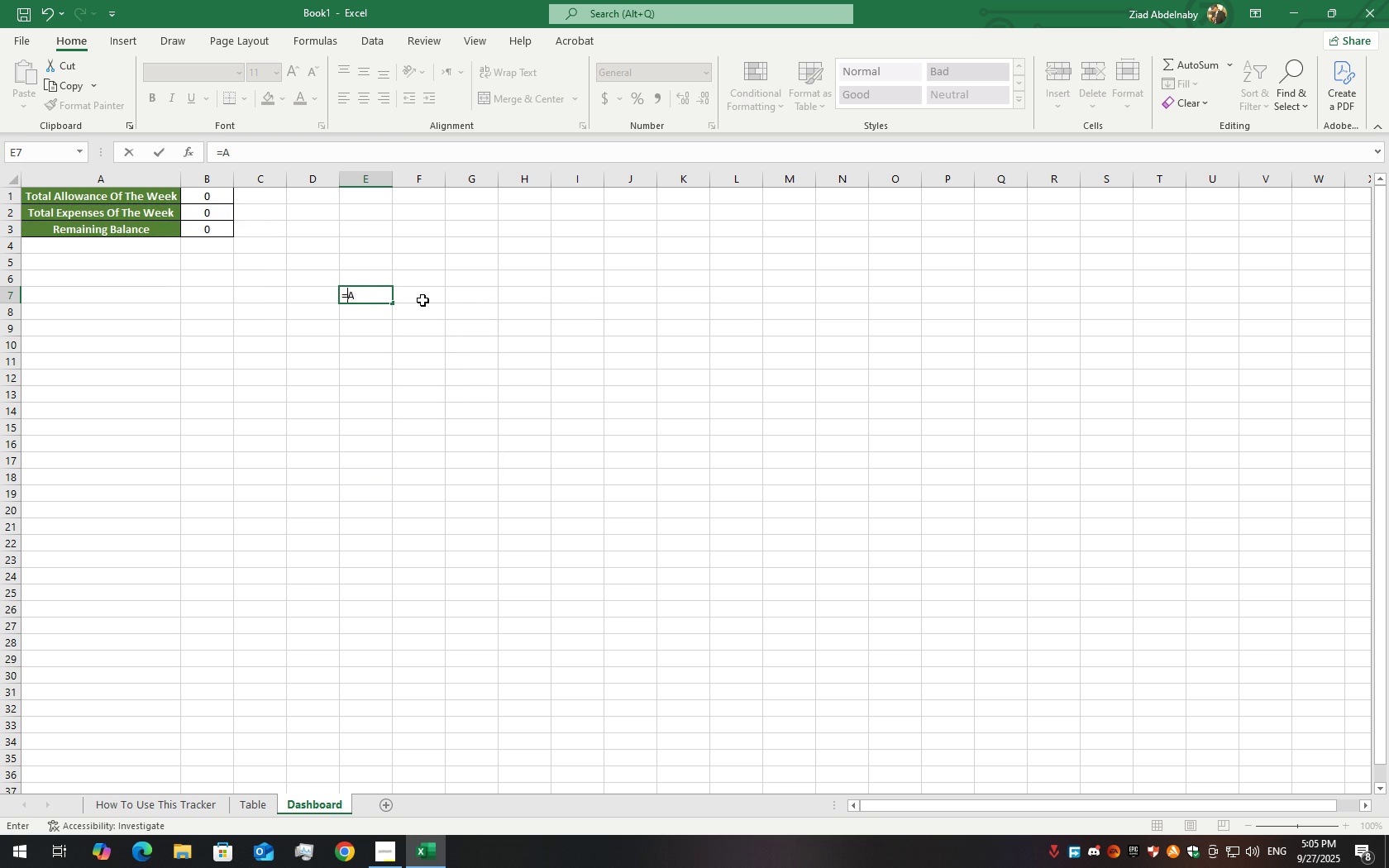 
key(Backspace)
 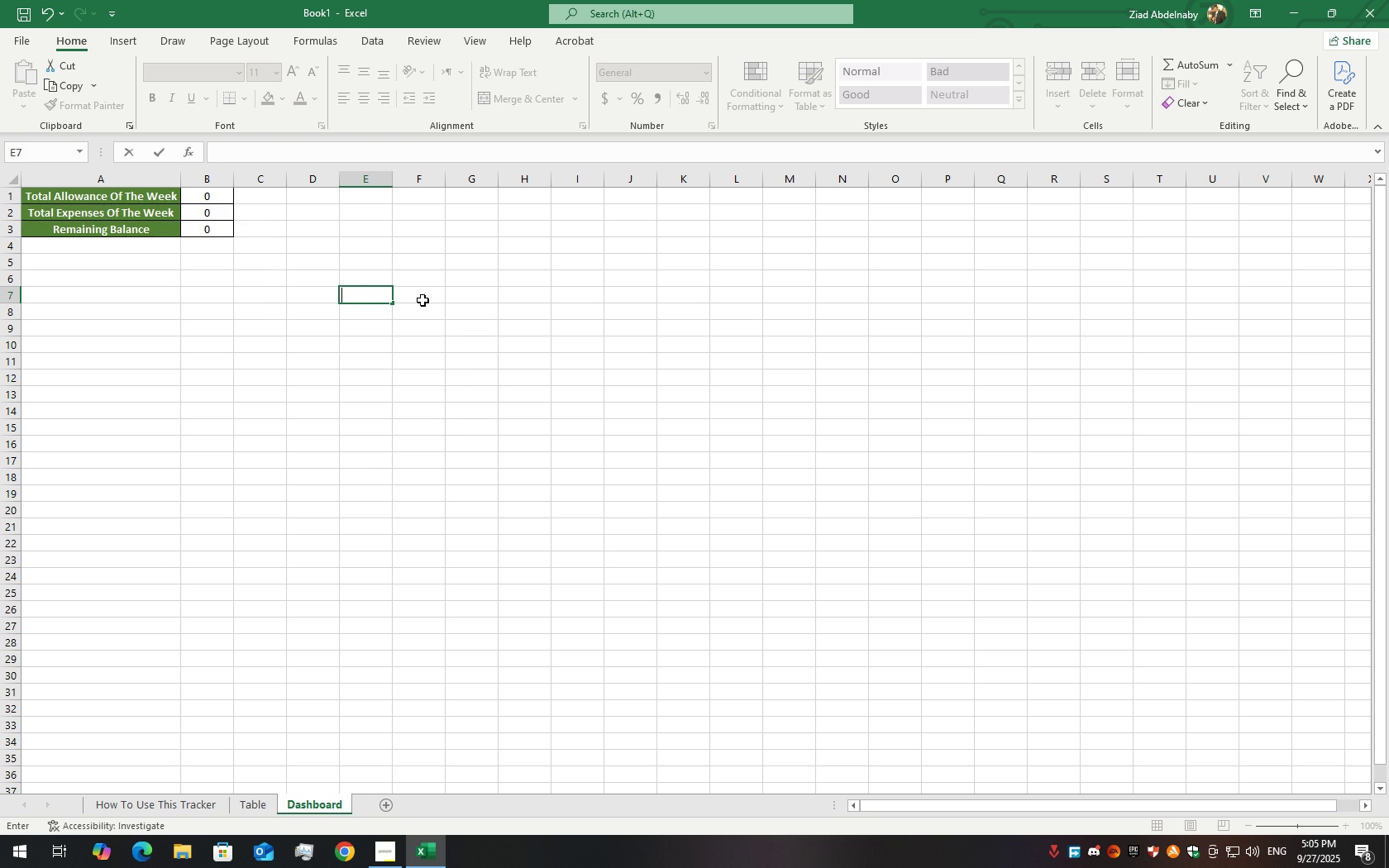 
key(Backspace)
 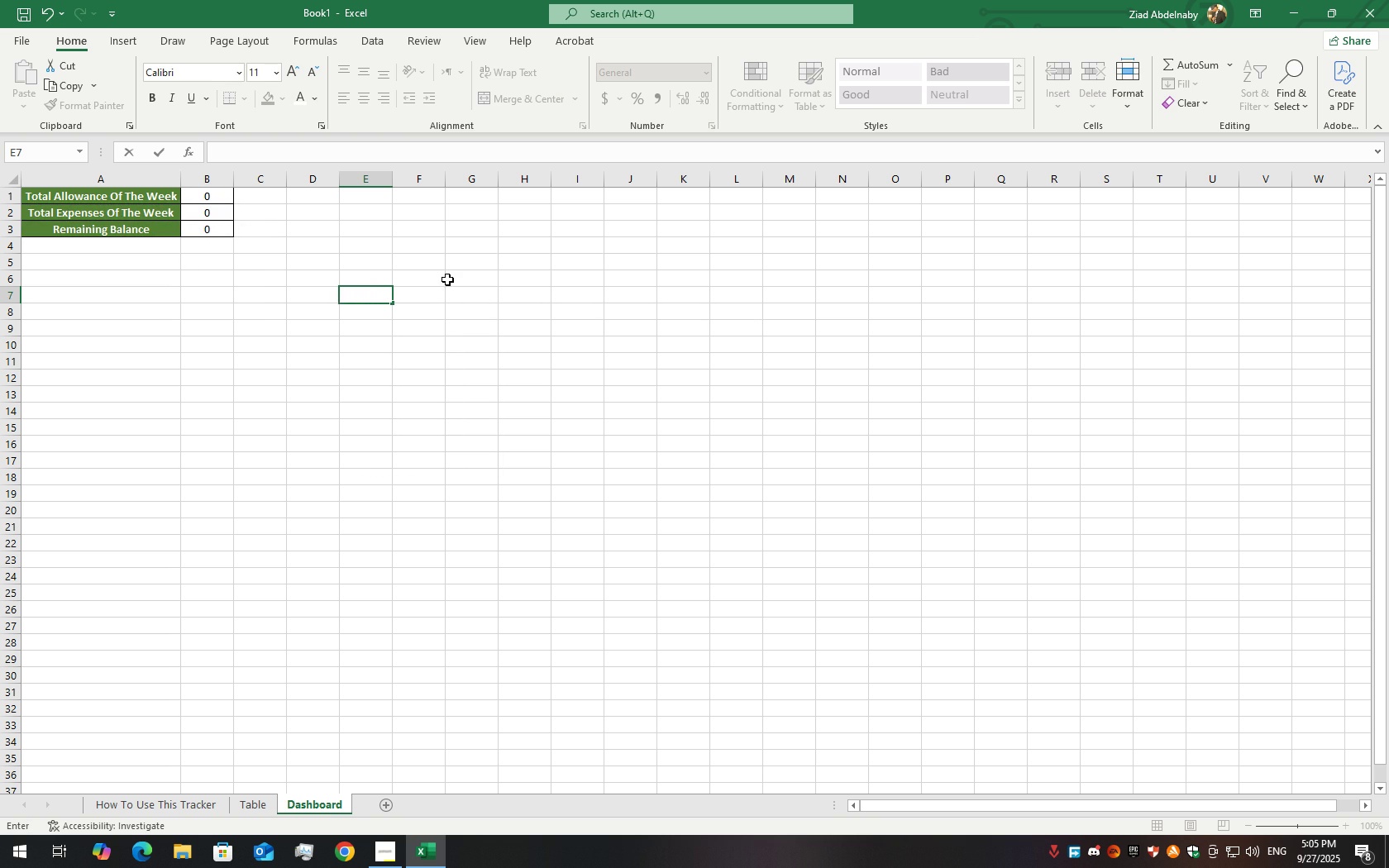 
left_click([447, 279])
 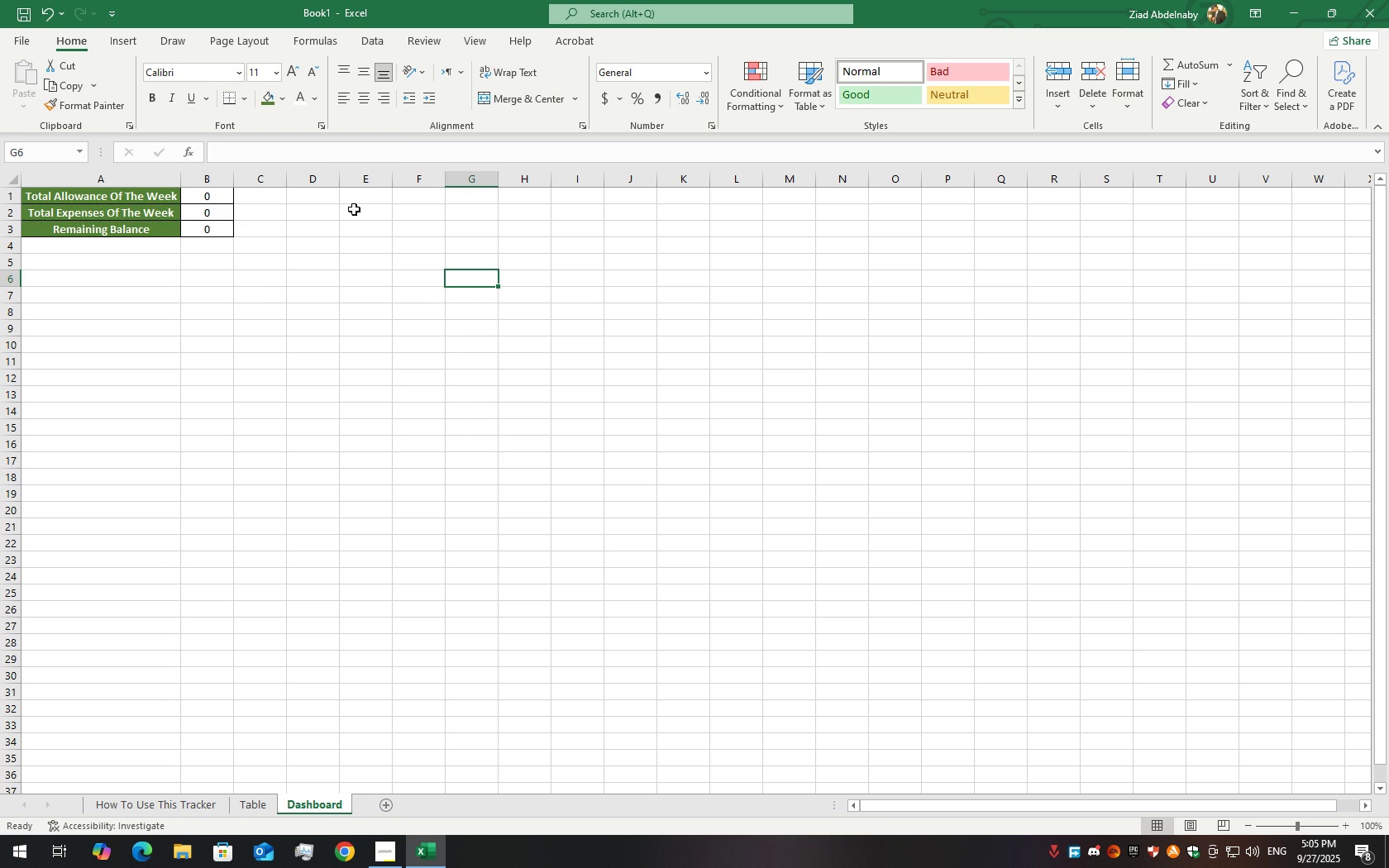 
left_click([350, 208])
 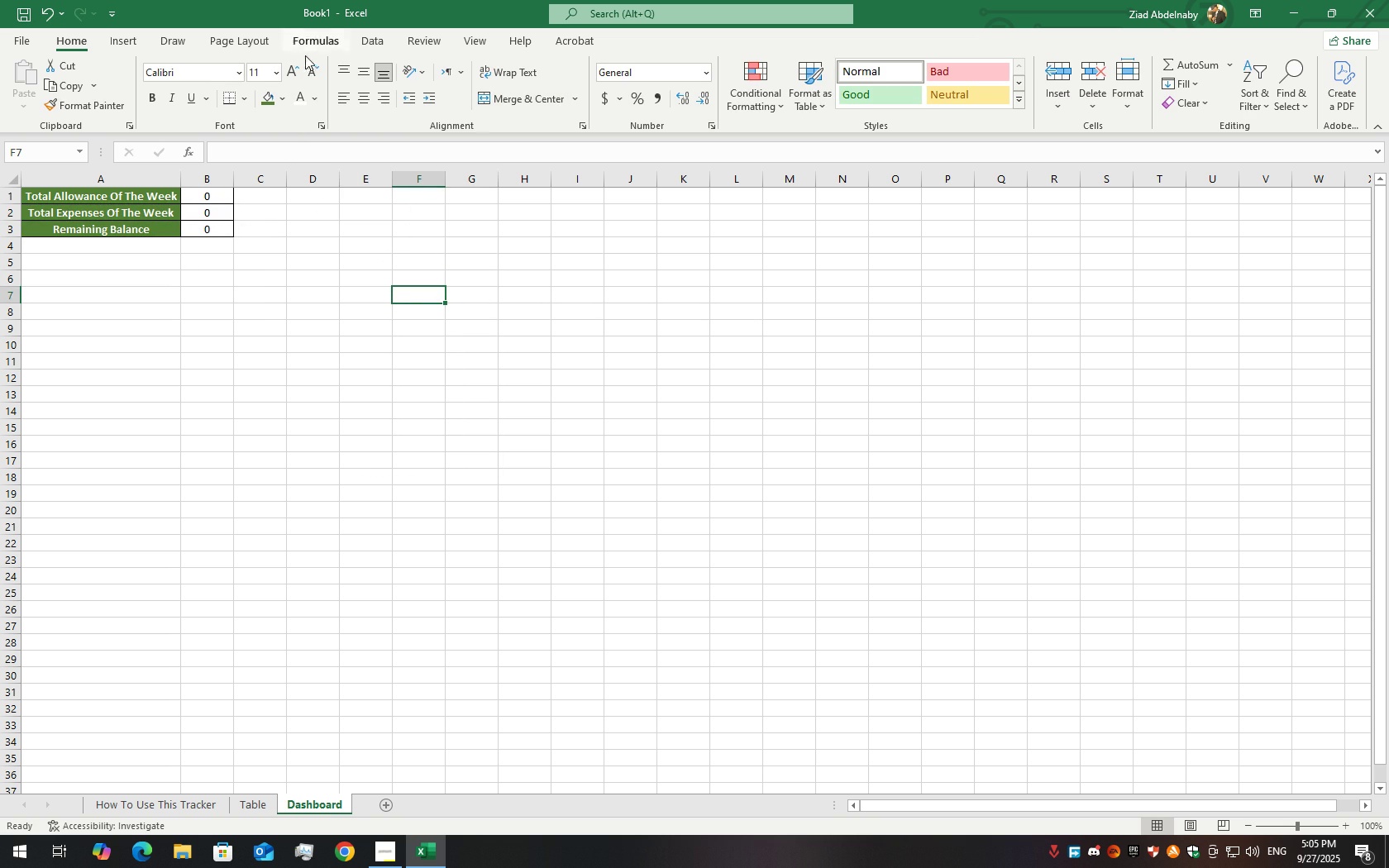 
left_click([98, 38])
 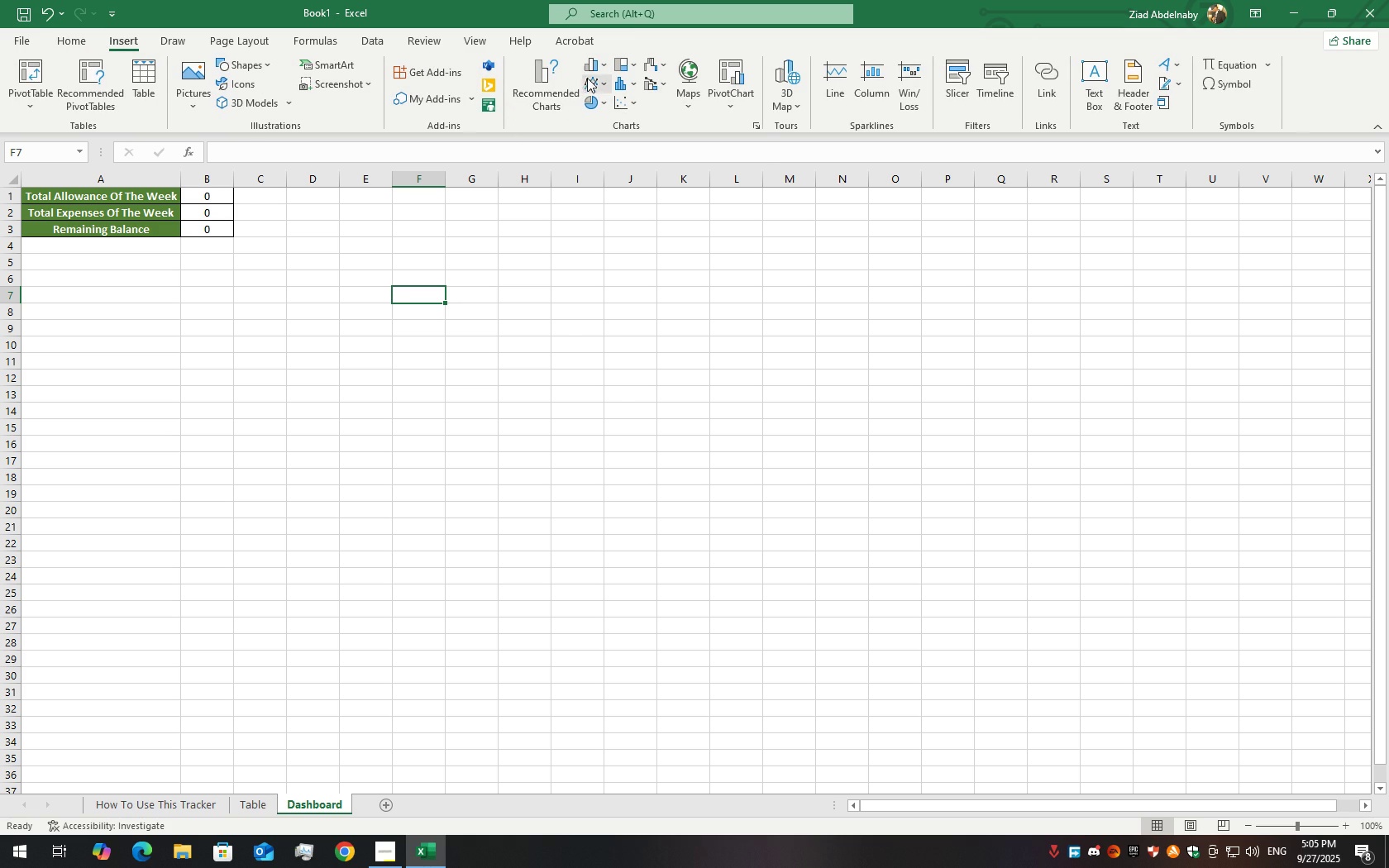 
left_click([595, 69])
 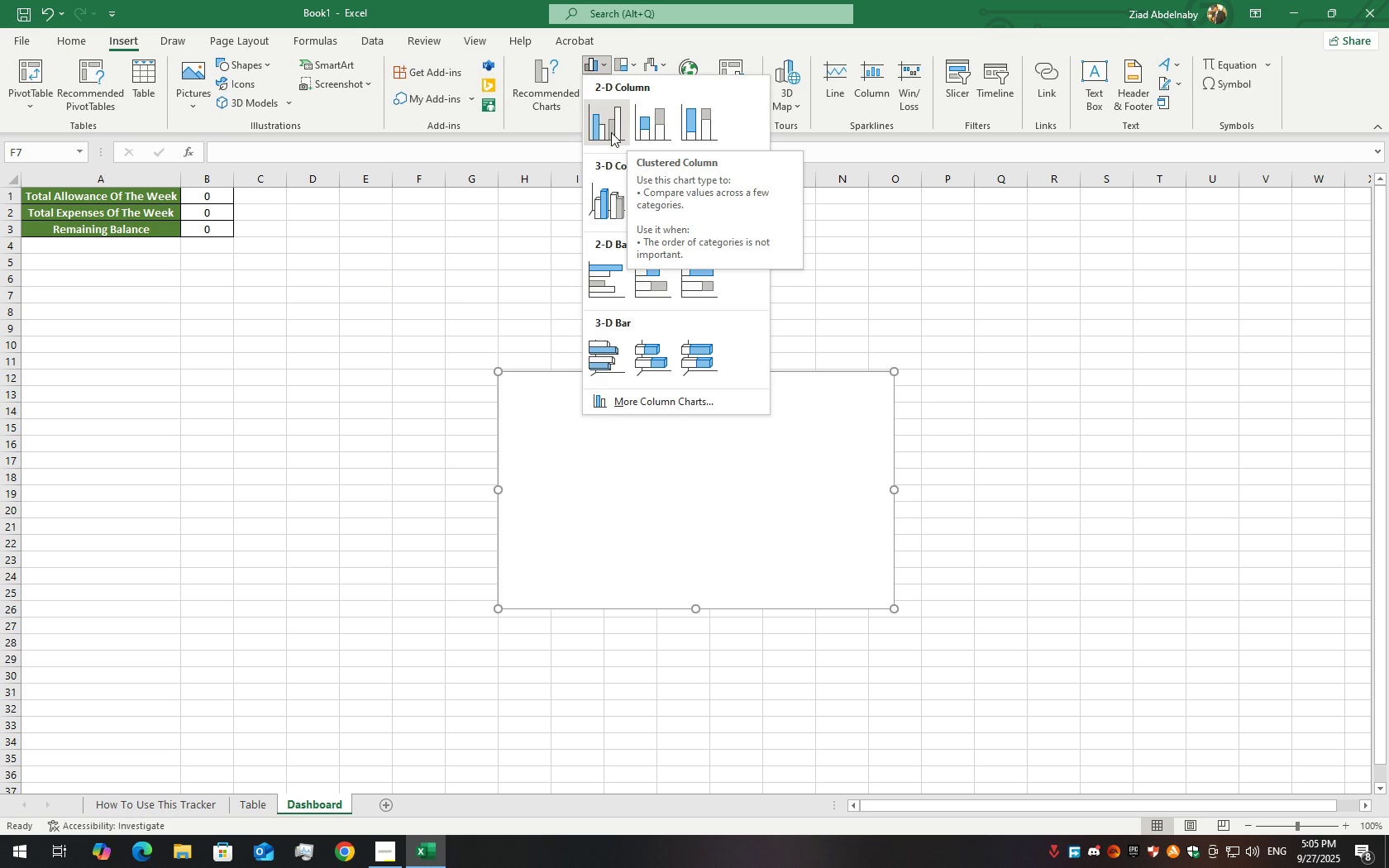 
left_click([603, 131])
 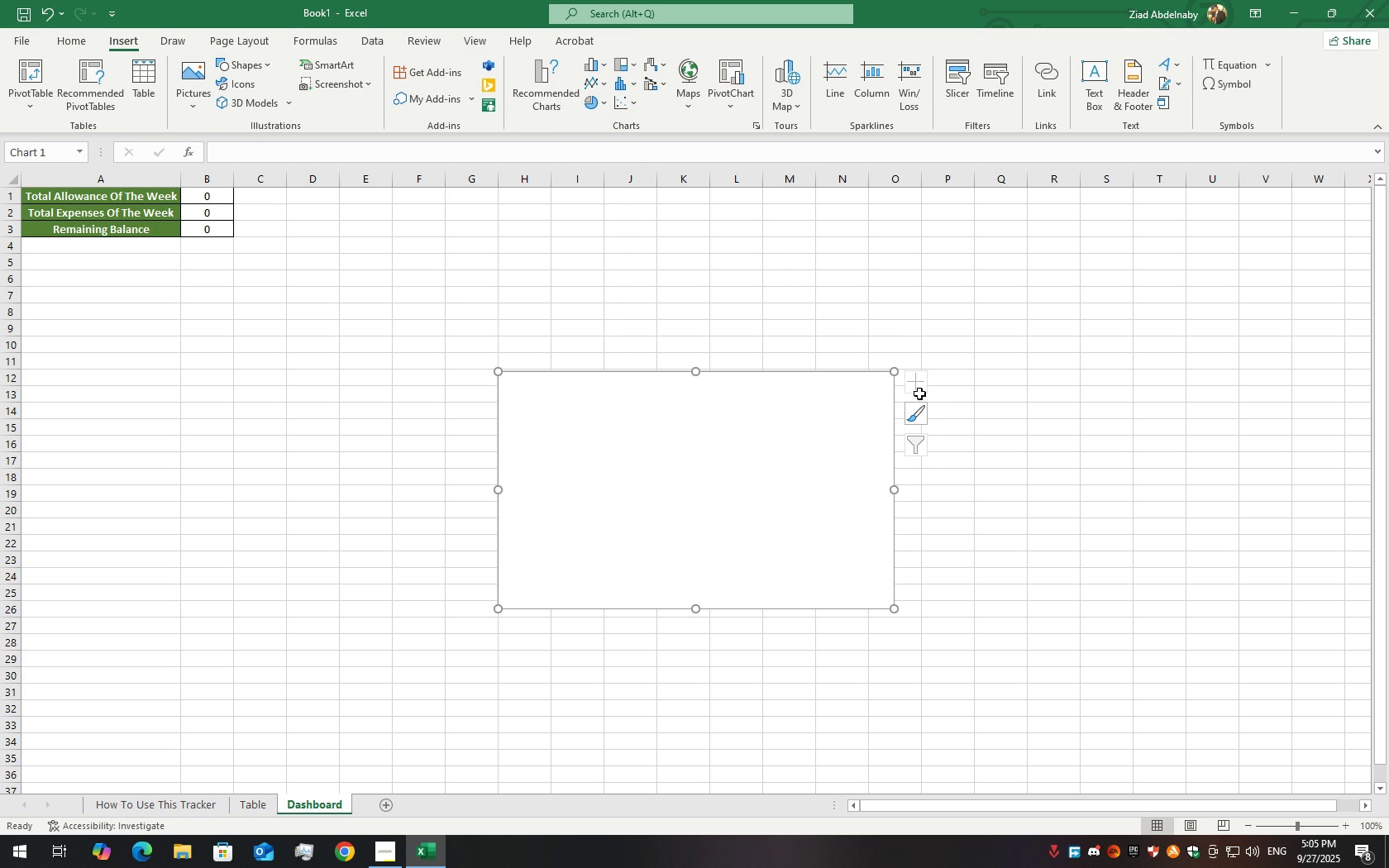 
left_click([919, 388])
 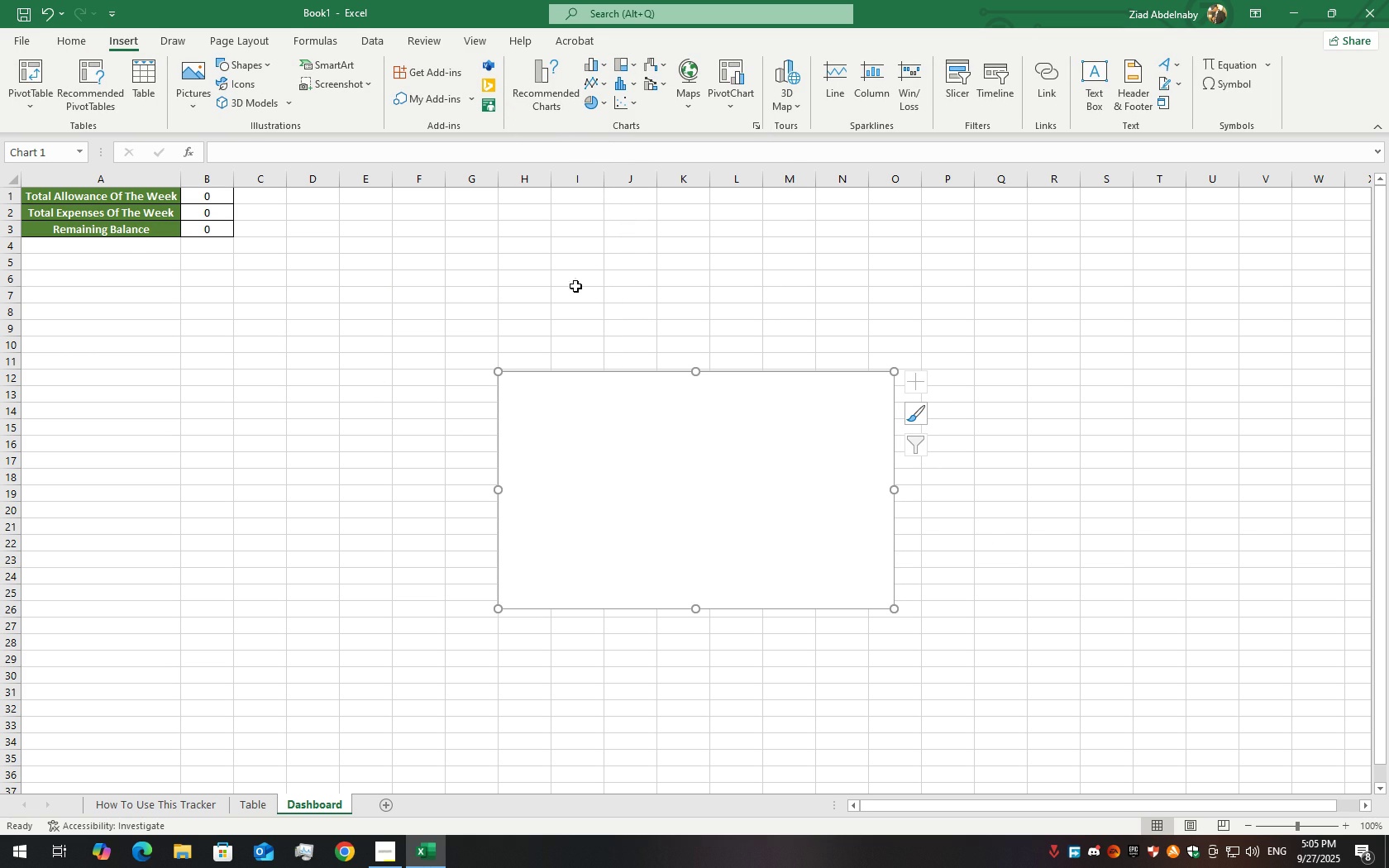 
left_click([637, 517])
 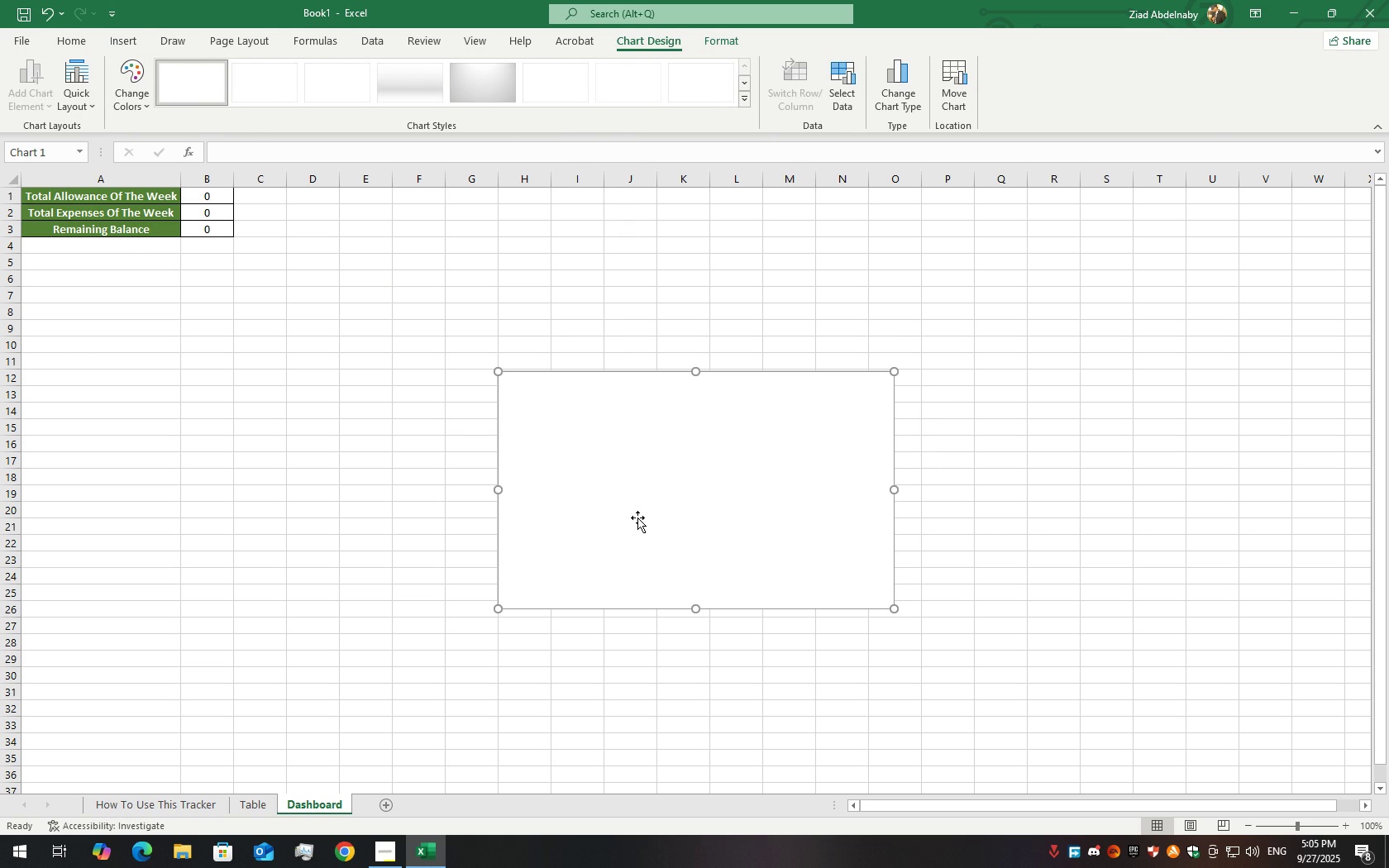 
key(Delete)
 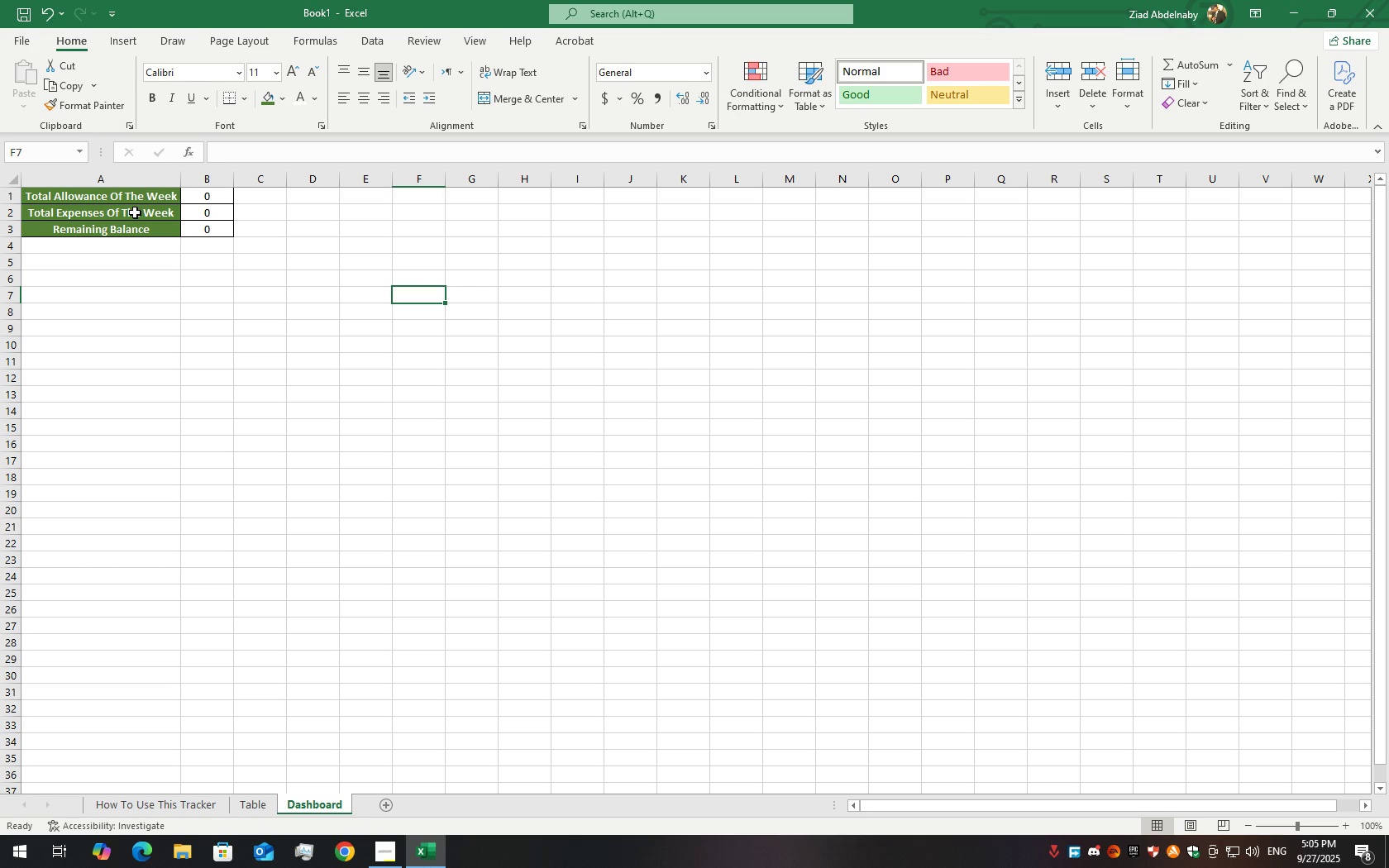 
mouse_move([203, 213])
 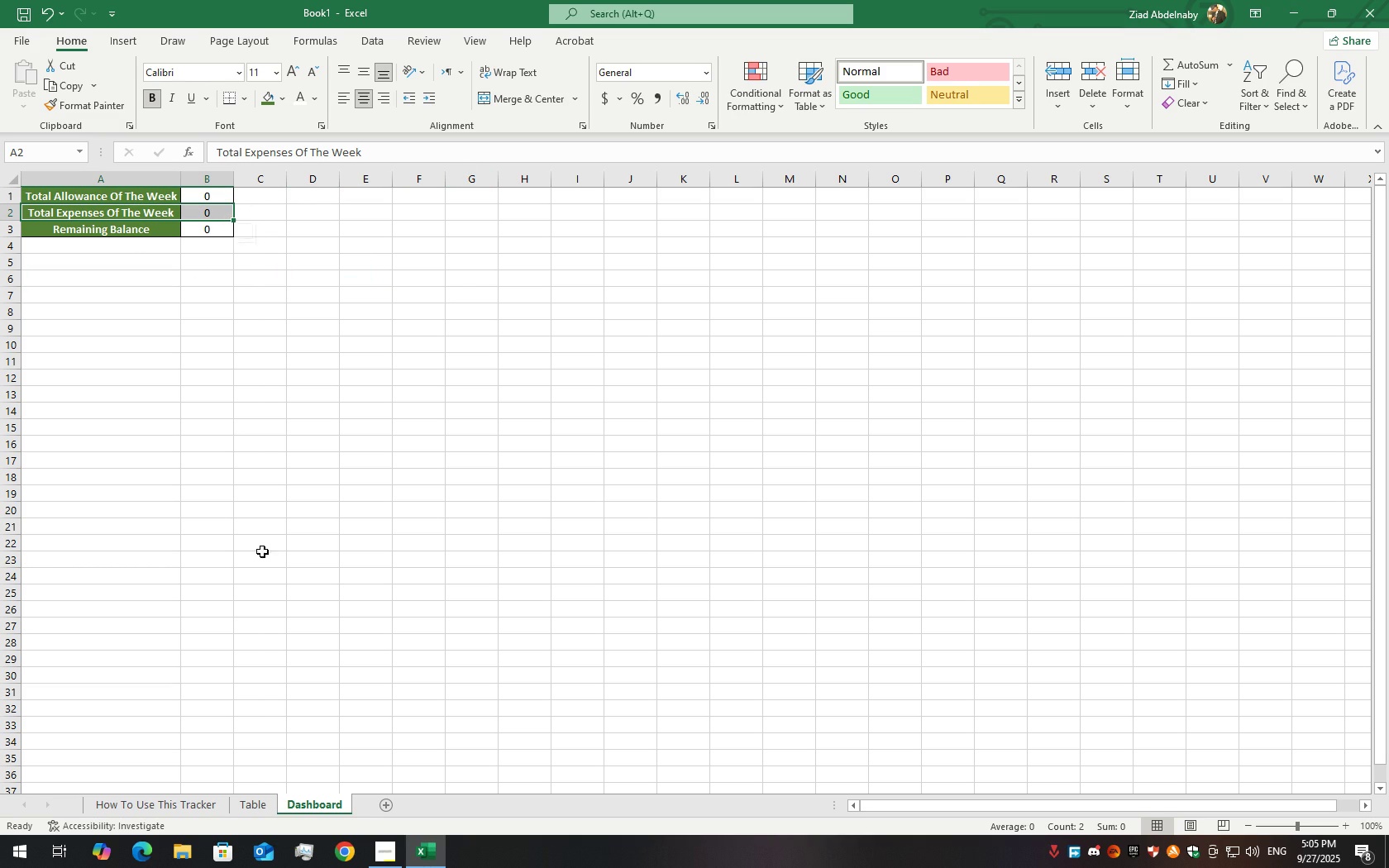 
wait(6.9)
 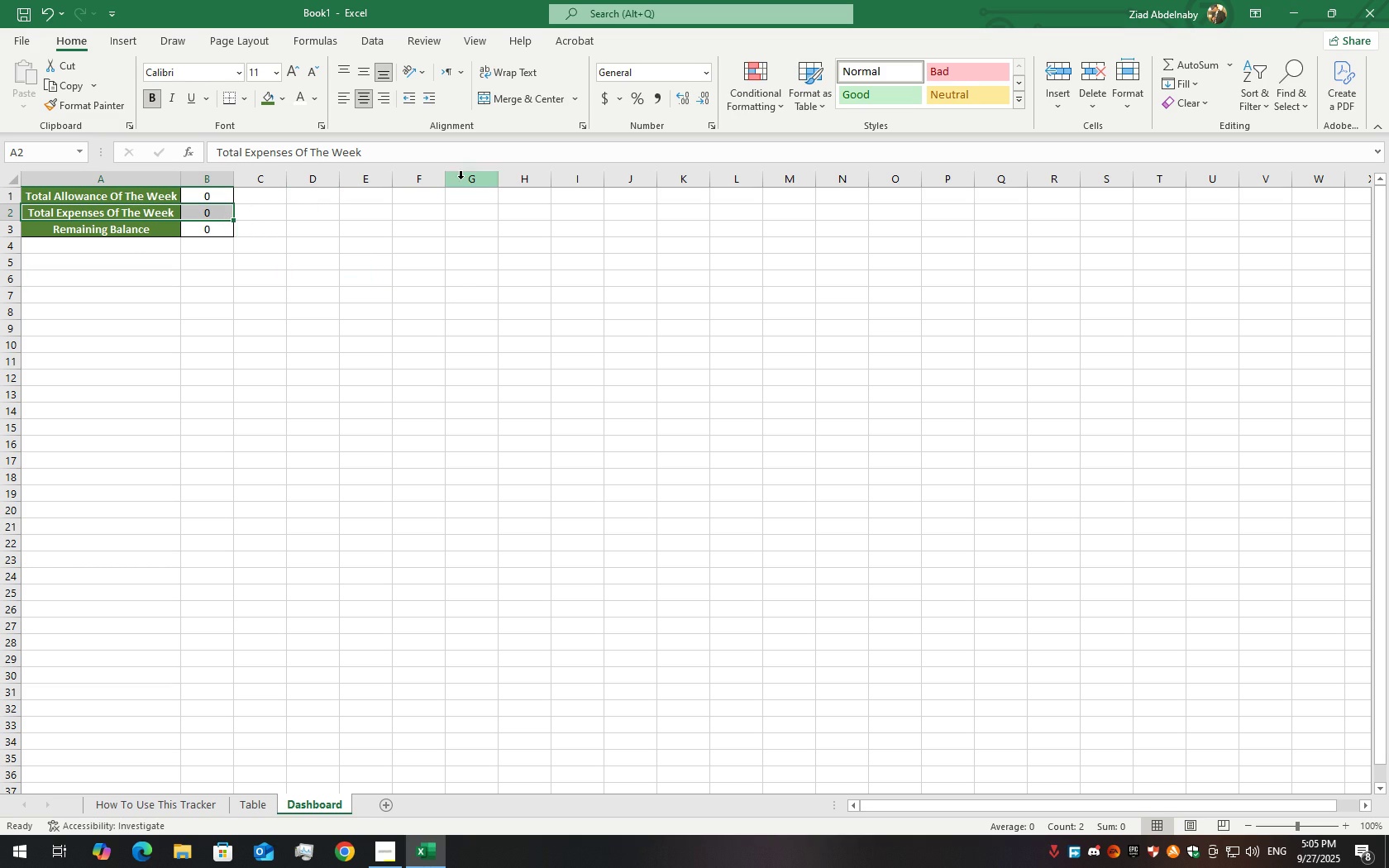 
left_click([271, 804])
 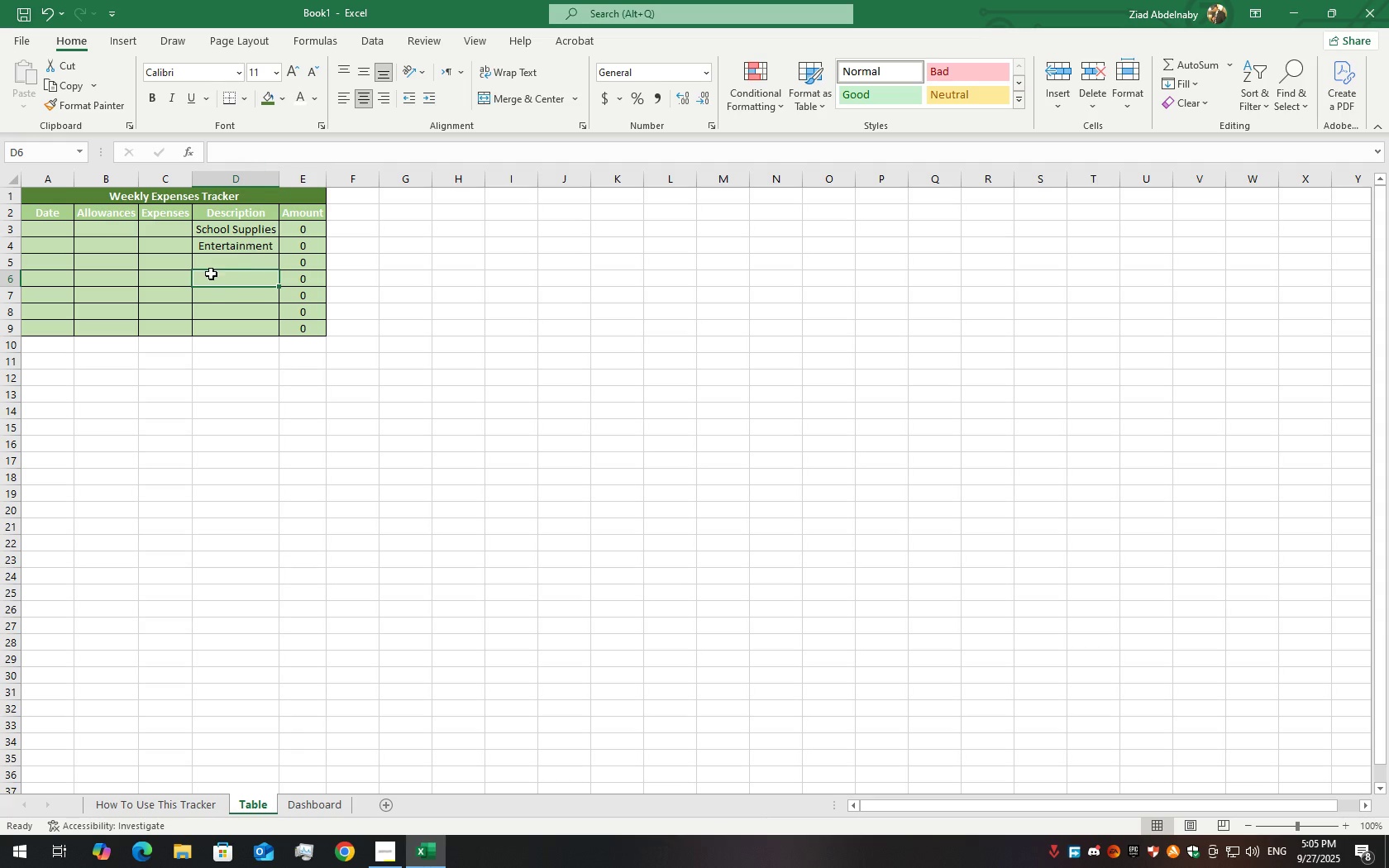 
wait(8.93)
 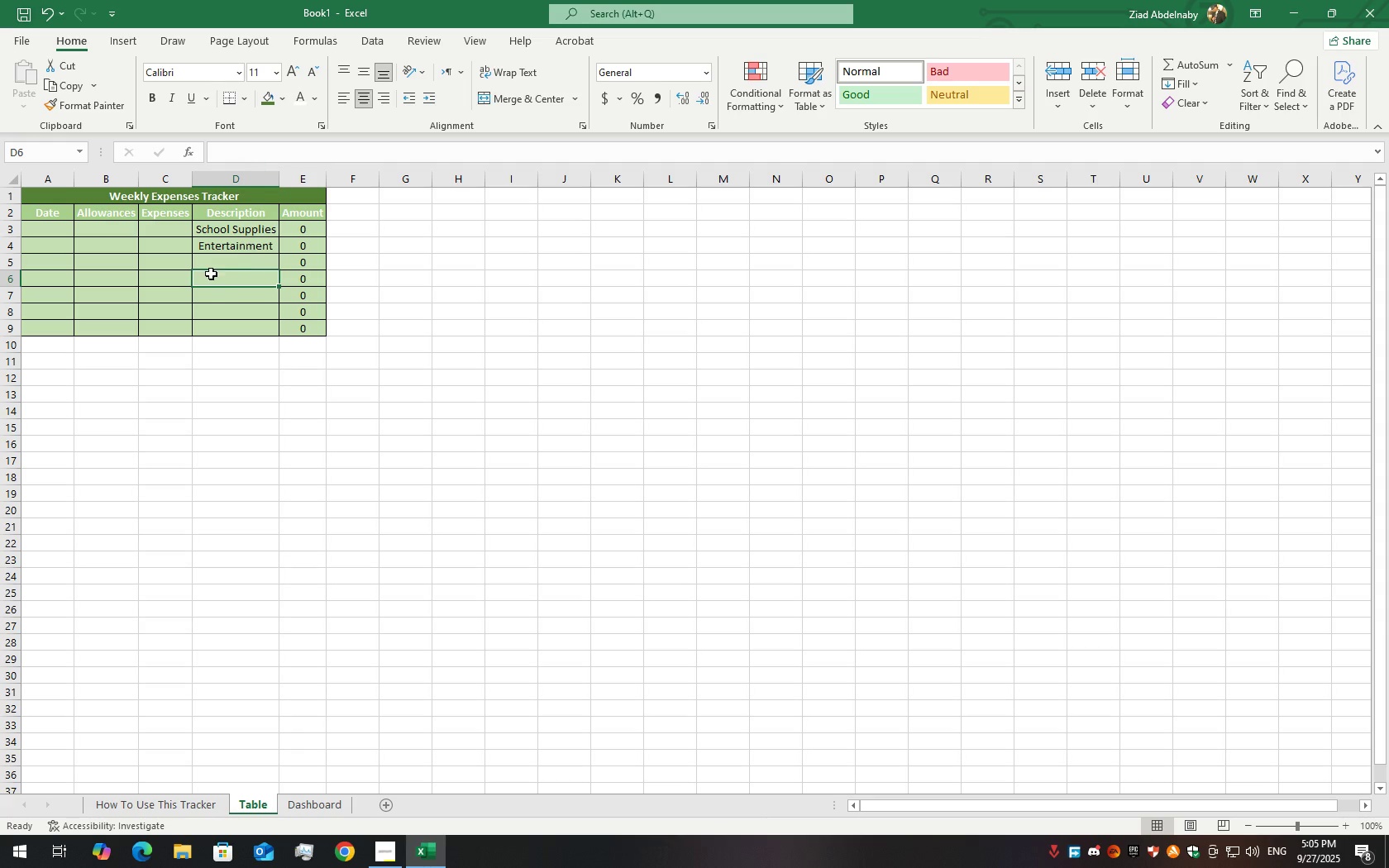 
double_click([273, 237])
 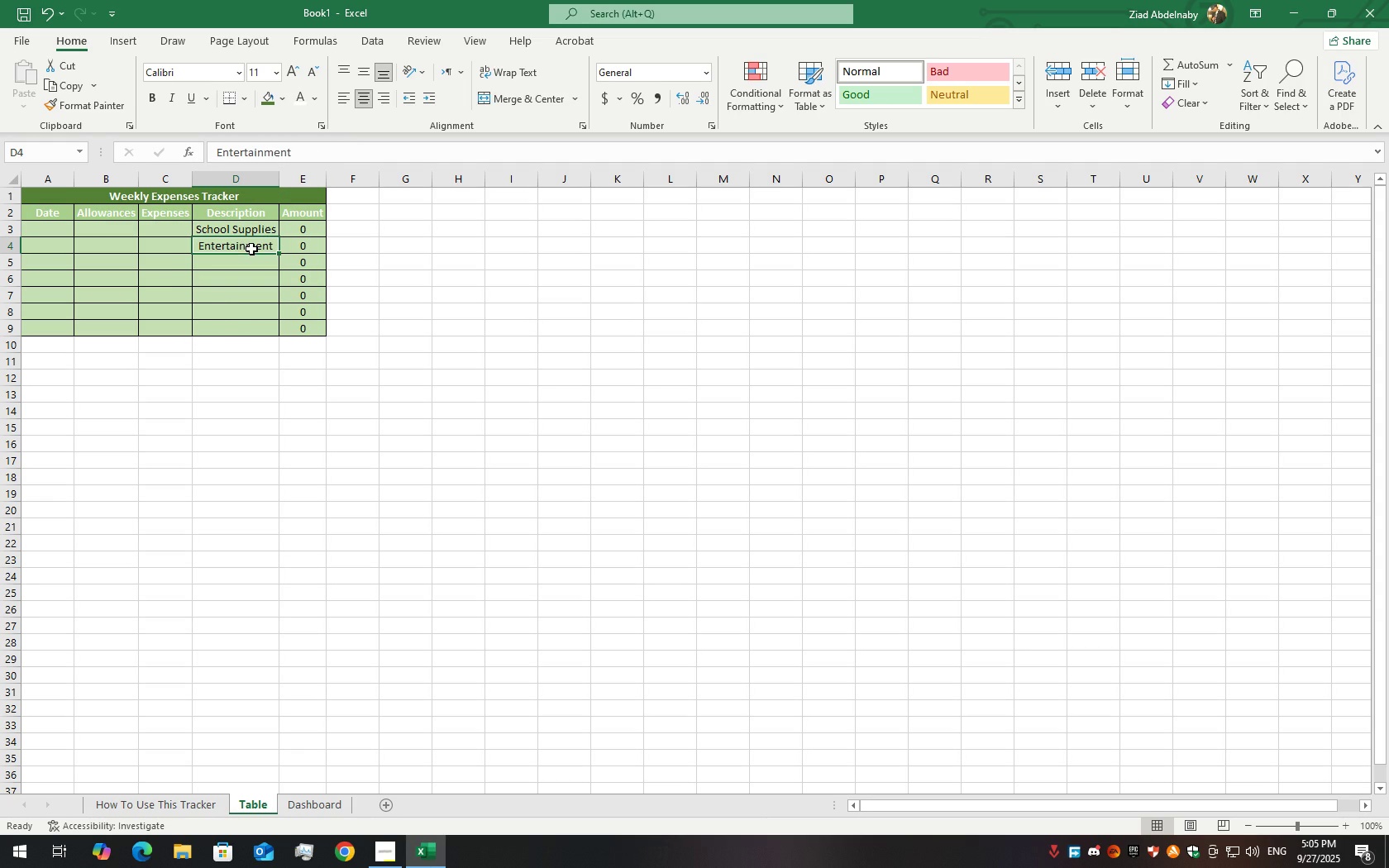 
double_click([251, 249])
 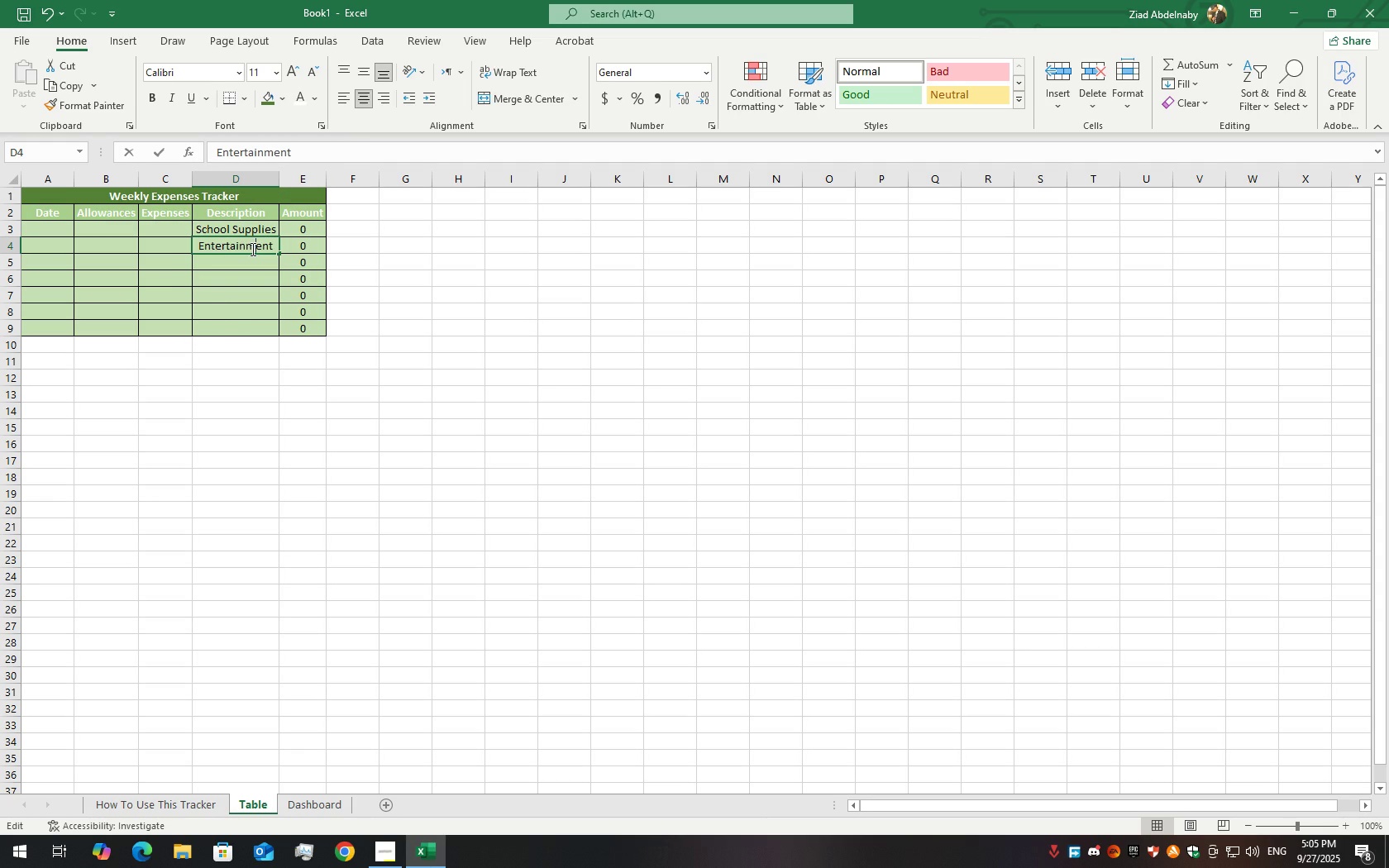 
triple_click([251, 249])
 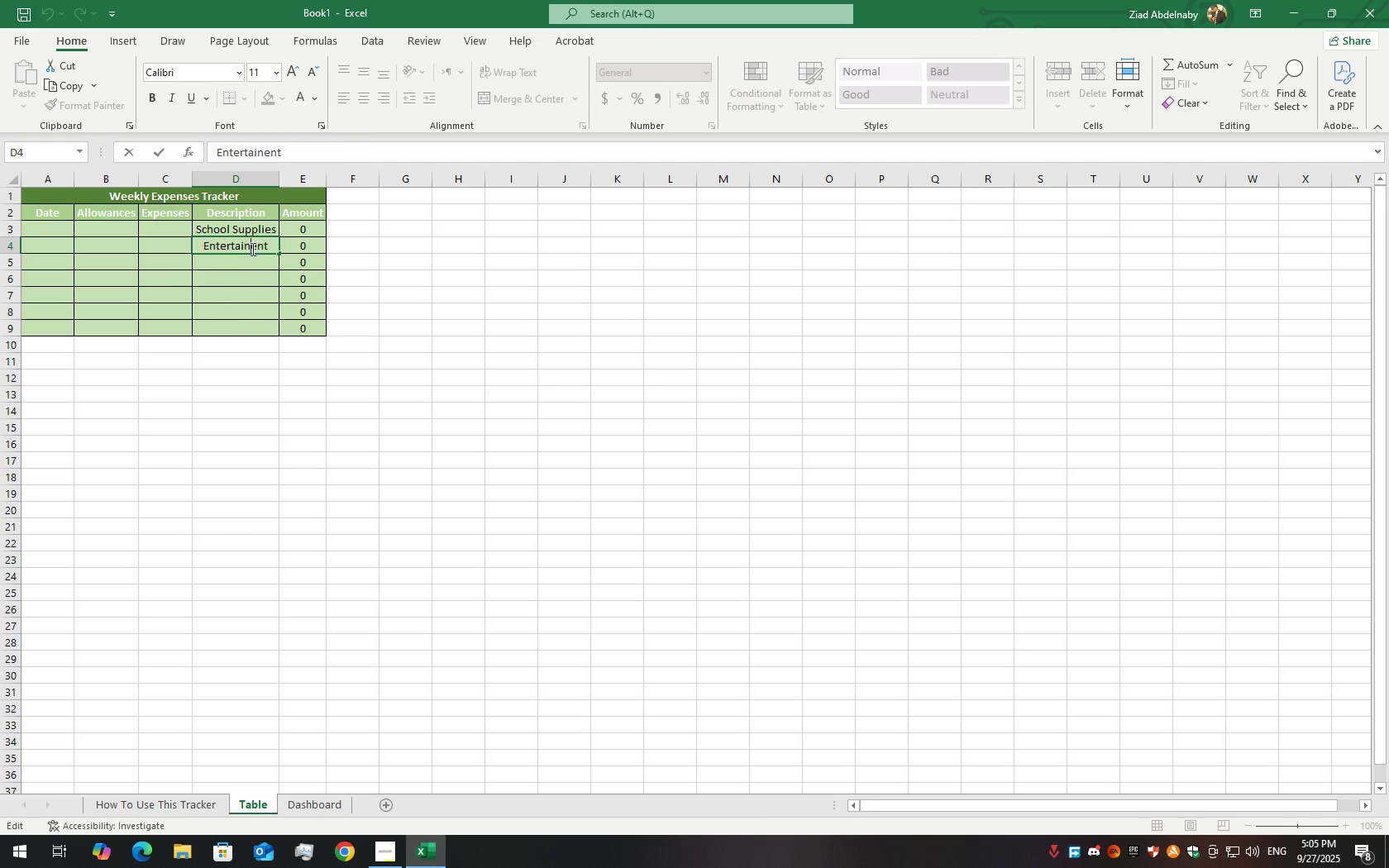 
key(Backspace)
 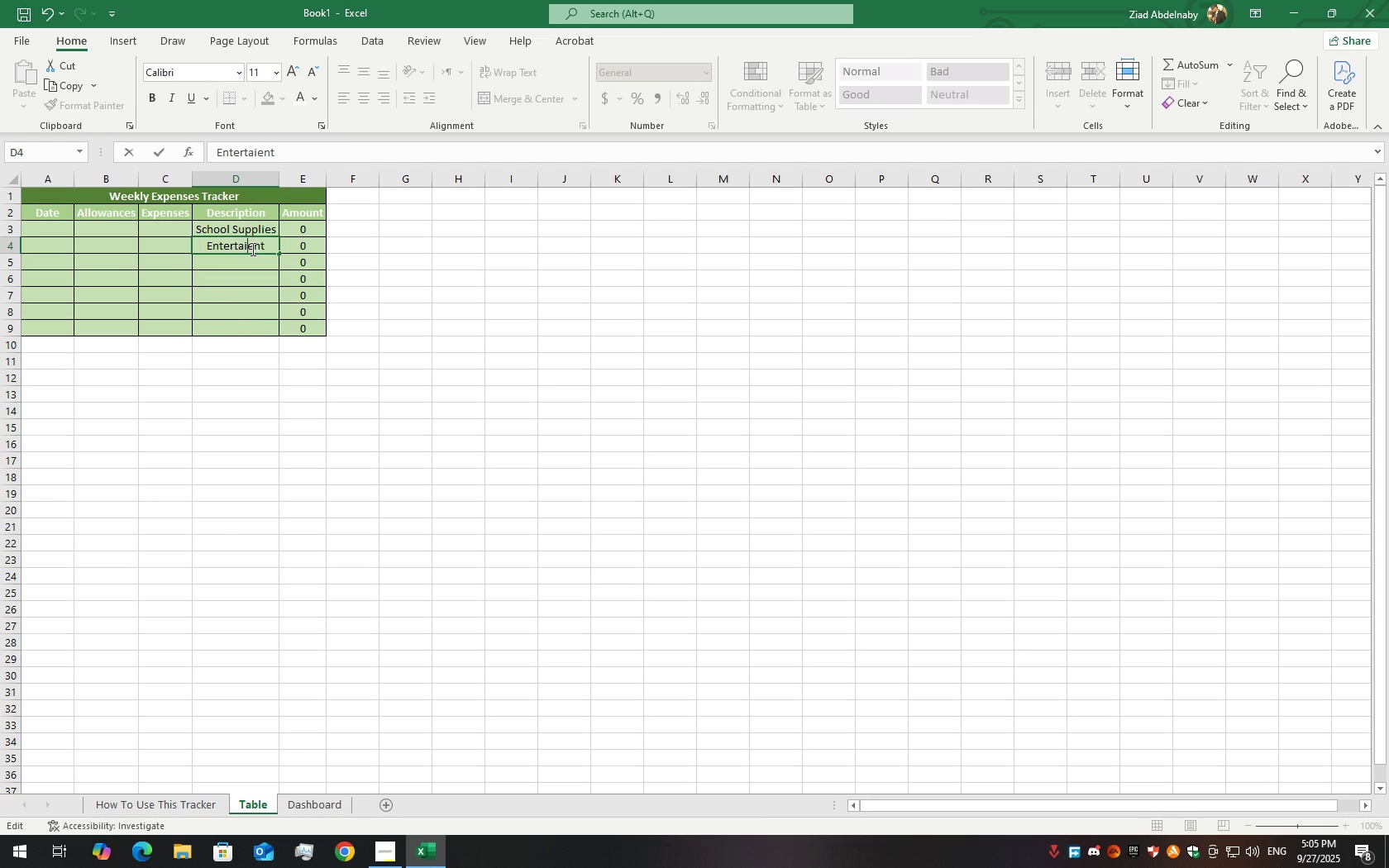 
key(Backspace)
 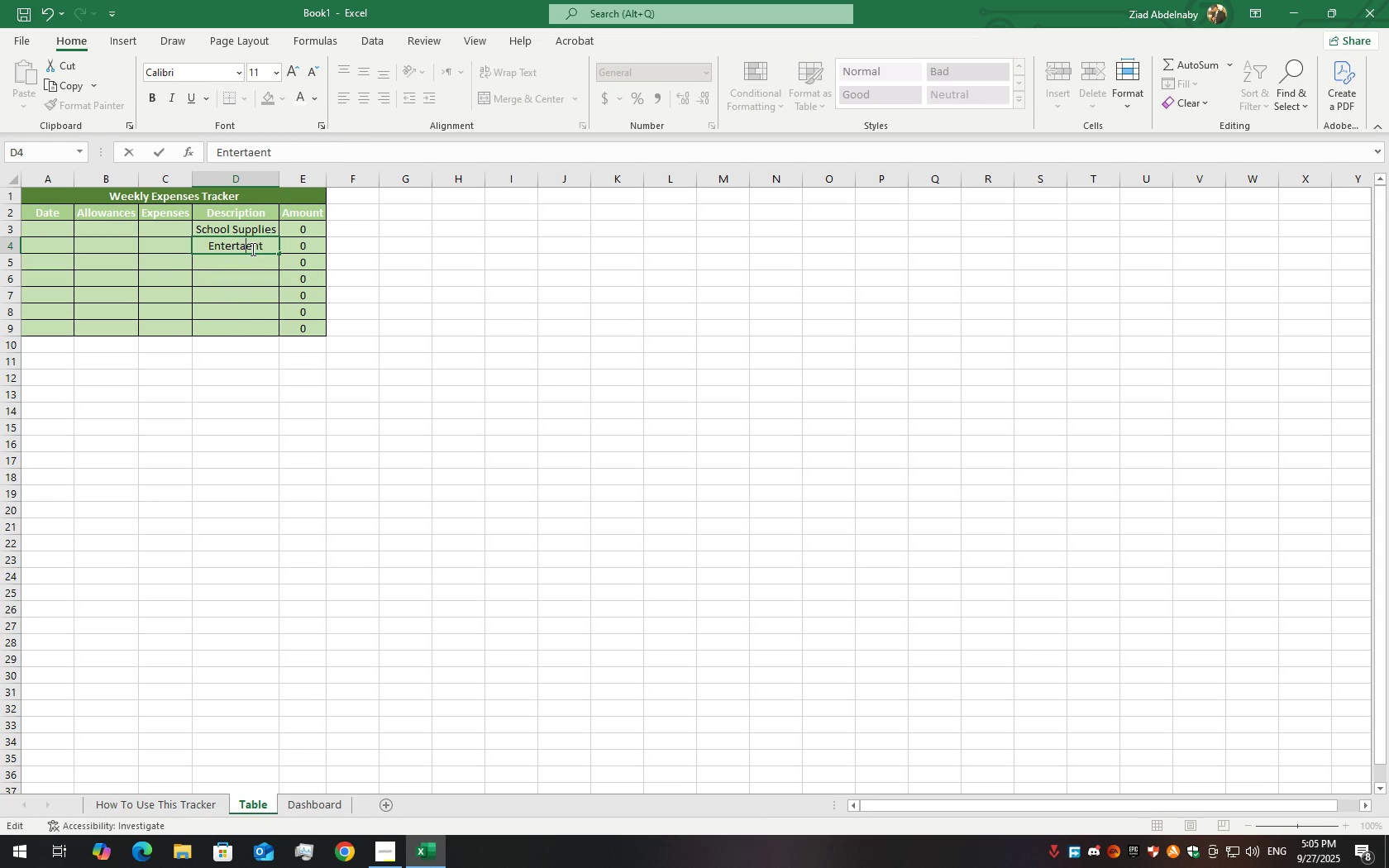 
key(Backspace)
 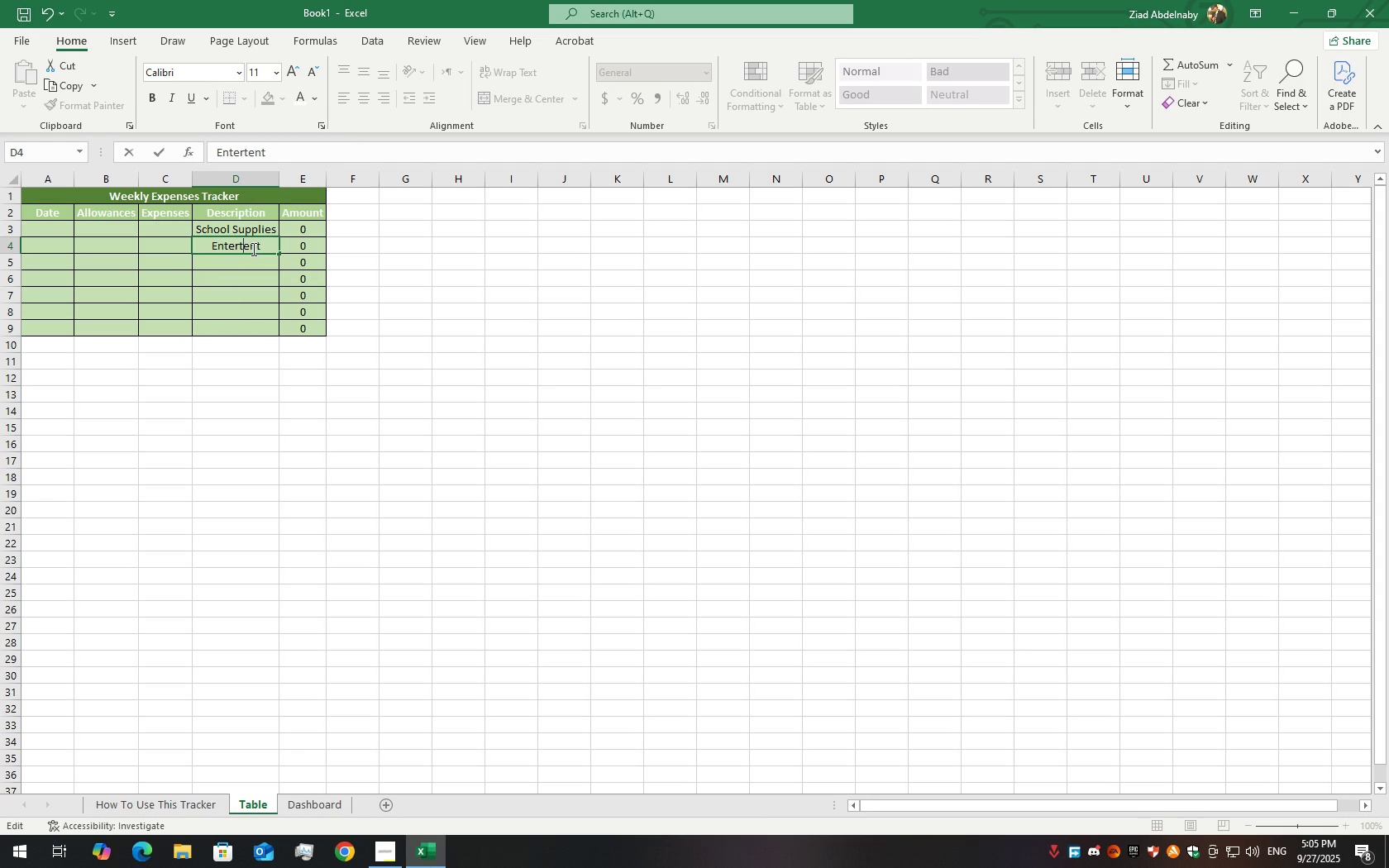 
key(Backspace)
 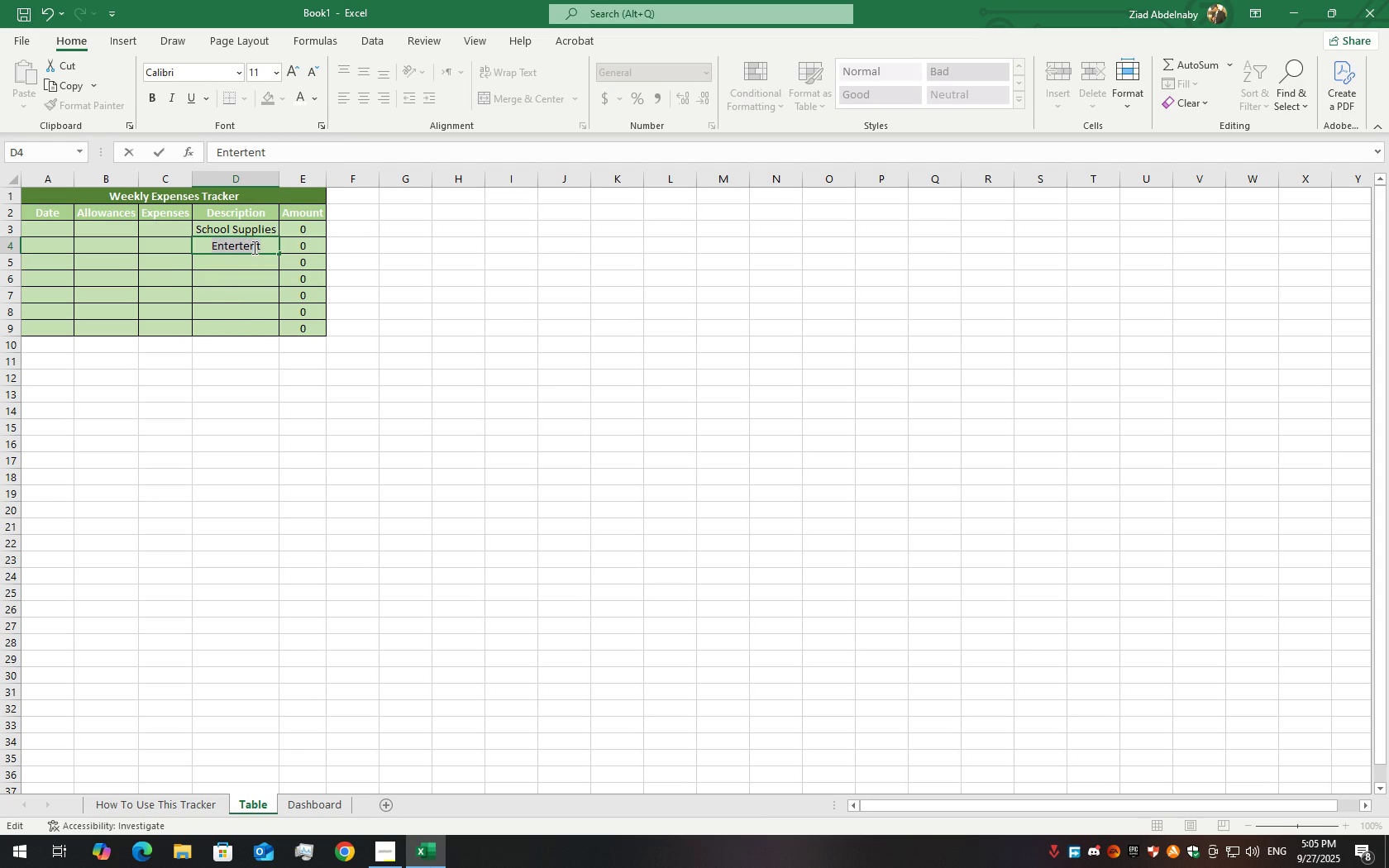 
double_click([253, 247])
 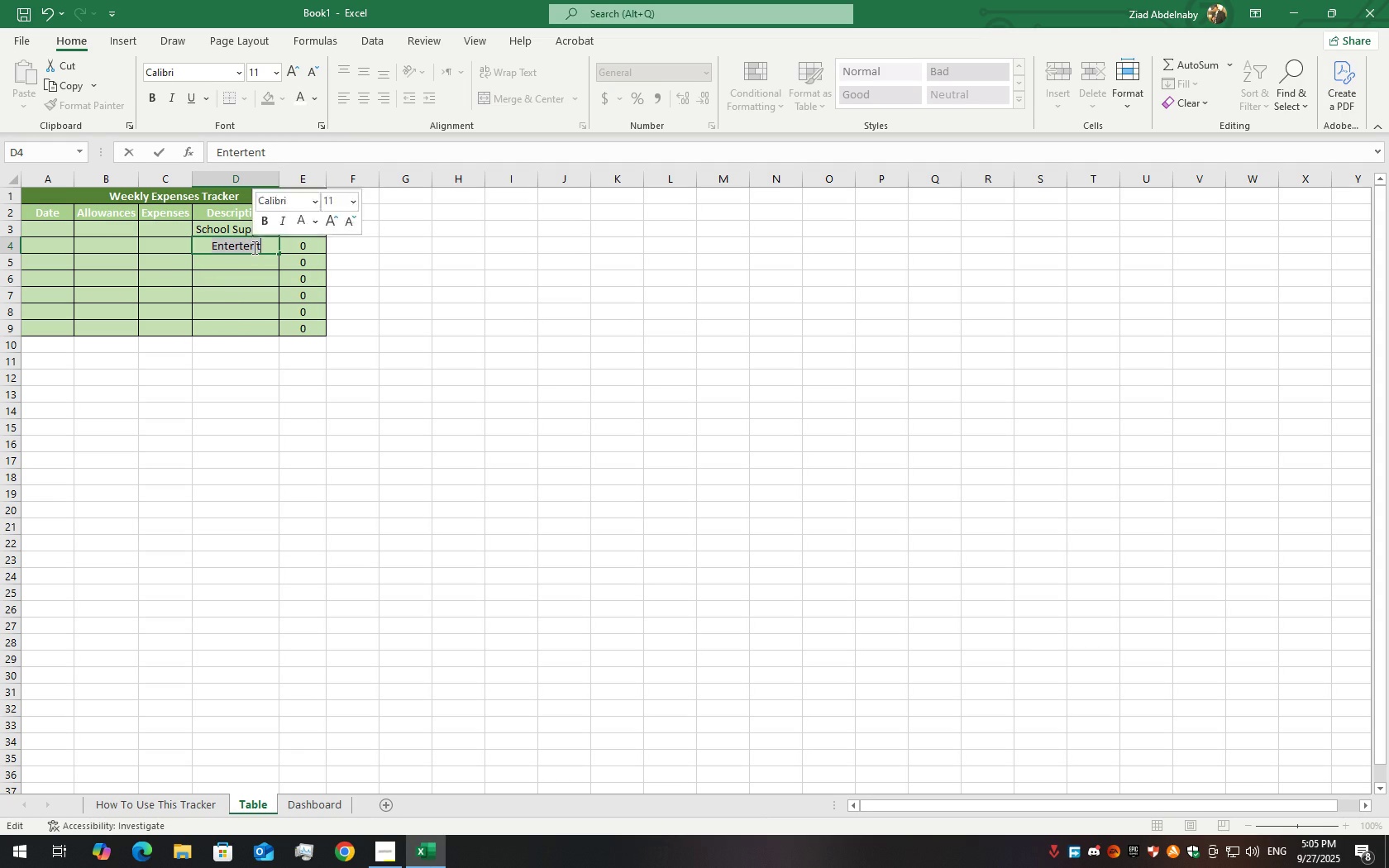 
triple_click([253, 247])
 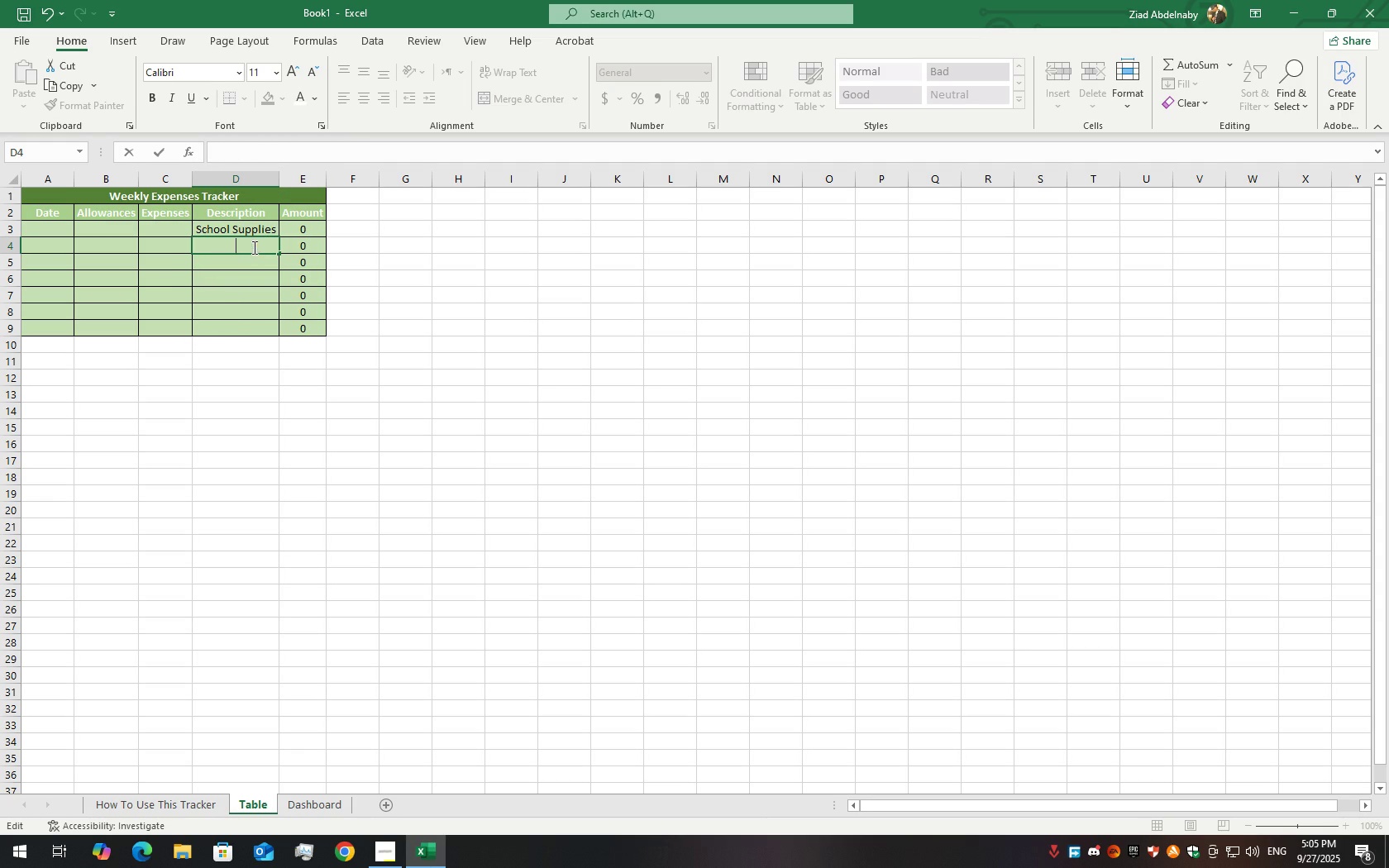 
key(Backspace)
 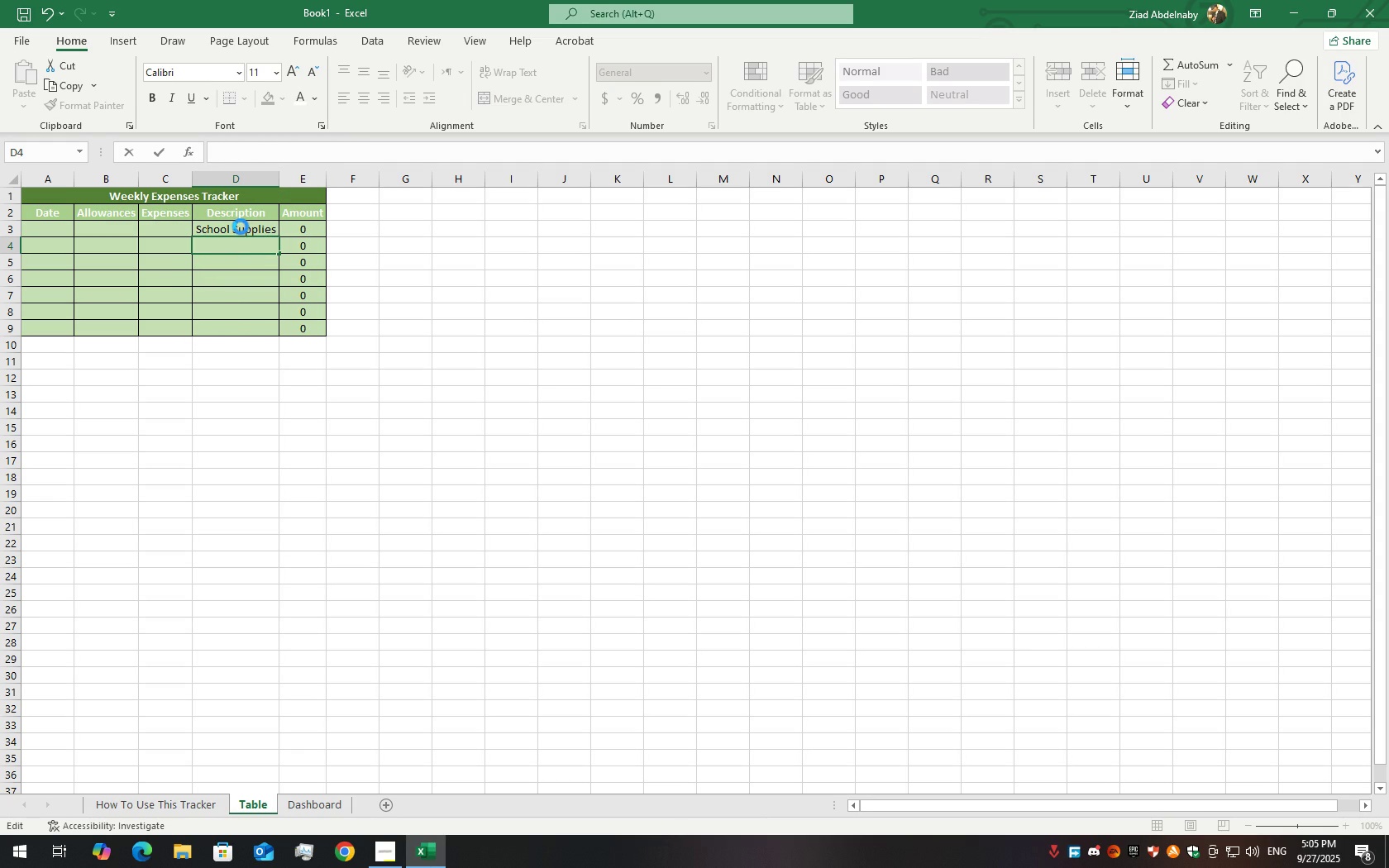 
double_click([241, 227])
 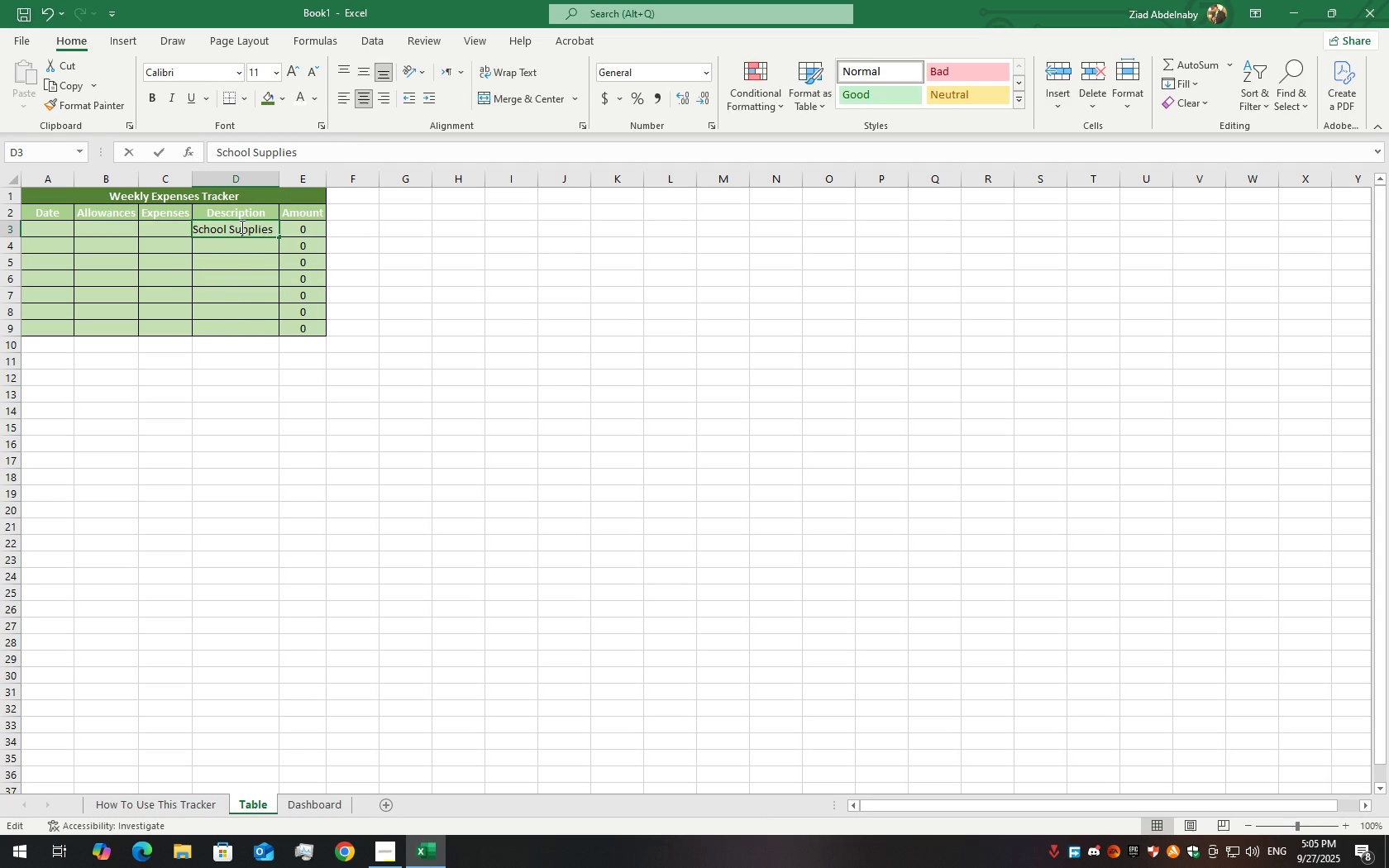 
triple_click([241, 227])
 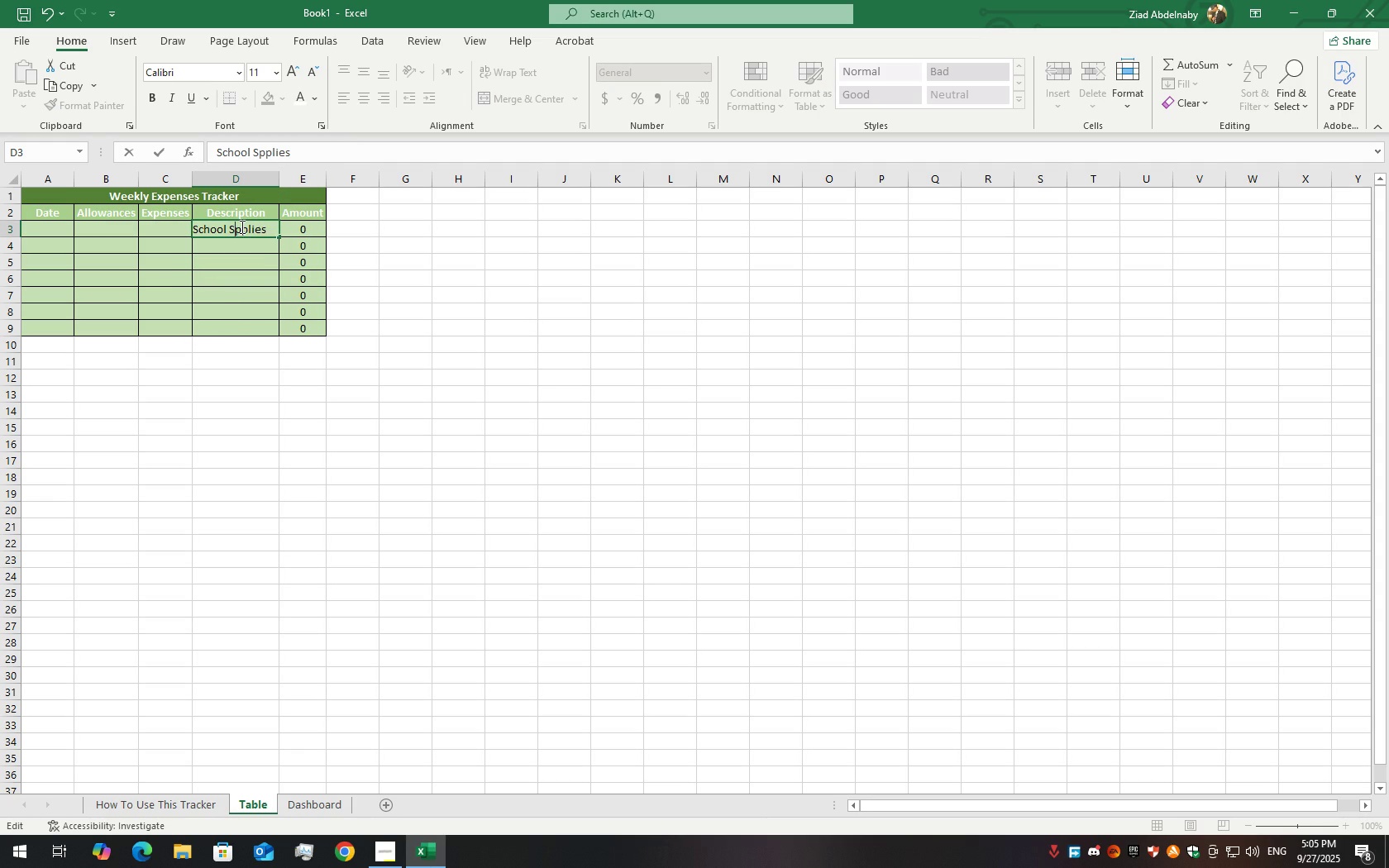 
key(Backspace)
 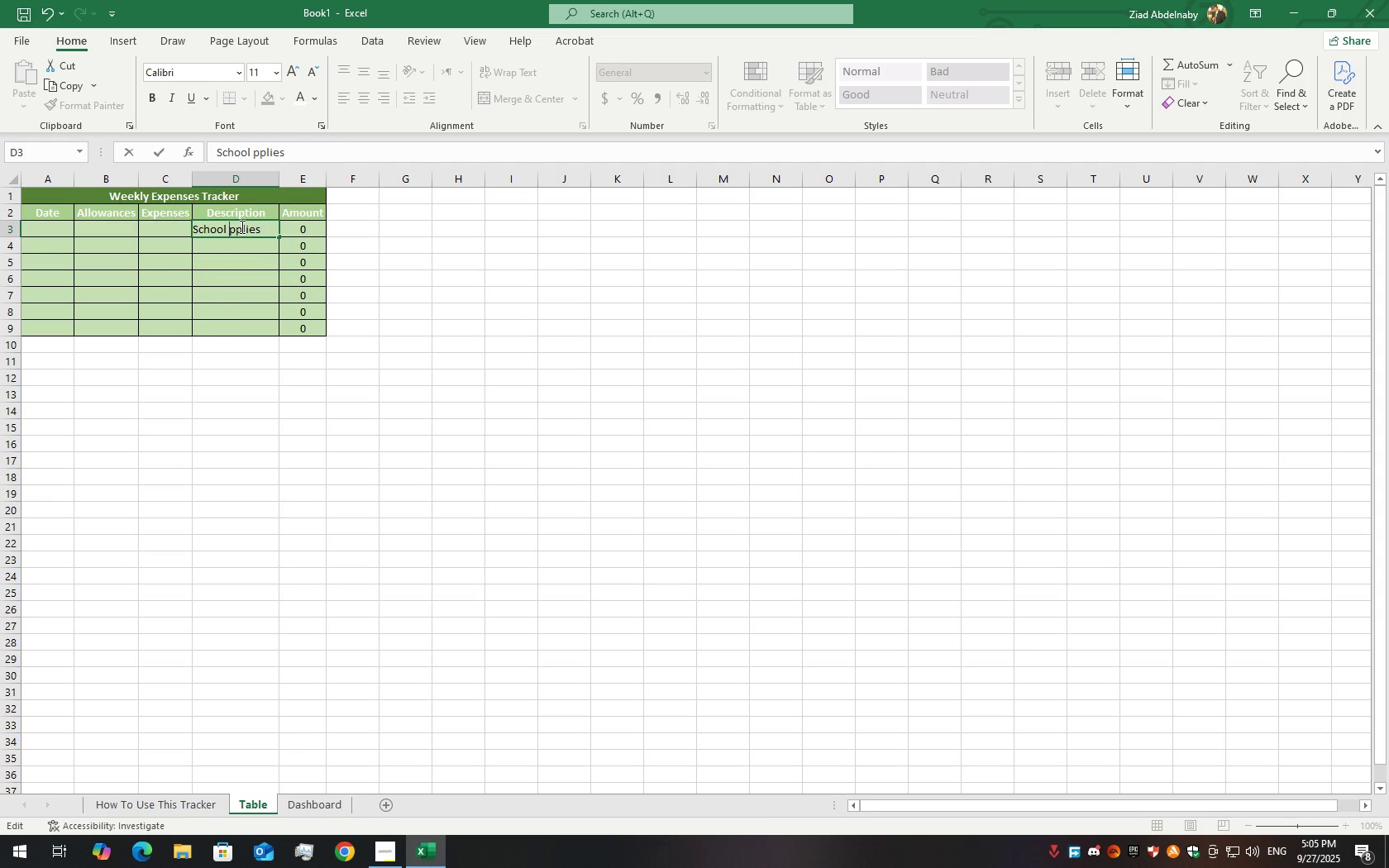 
key(Backspace)
 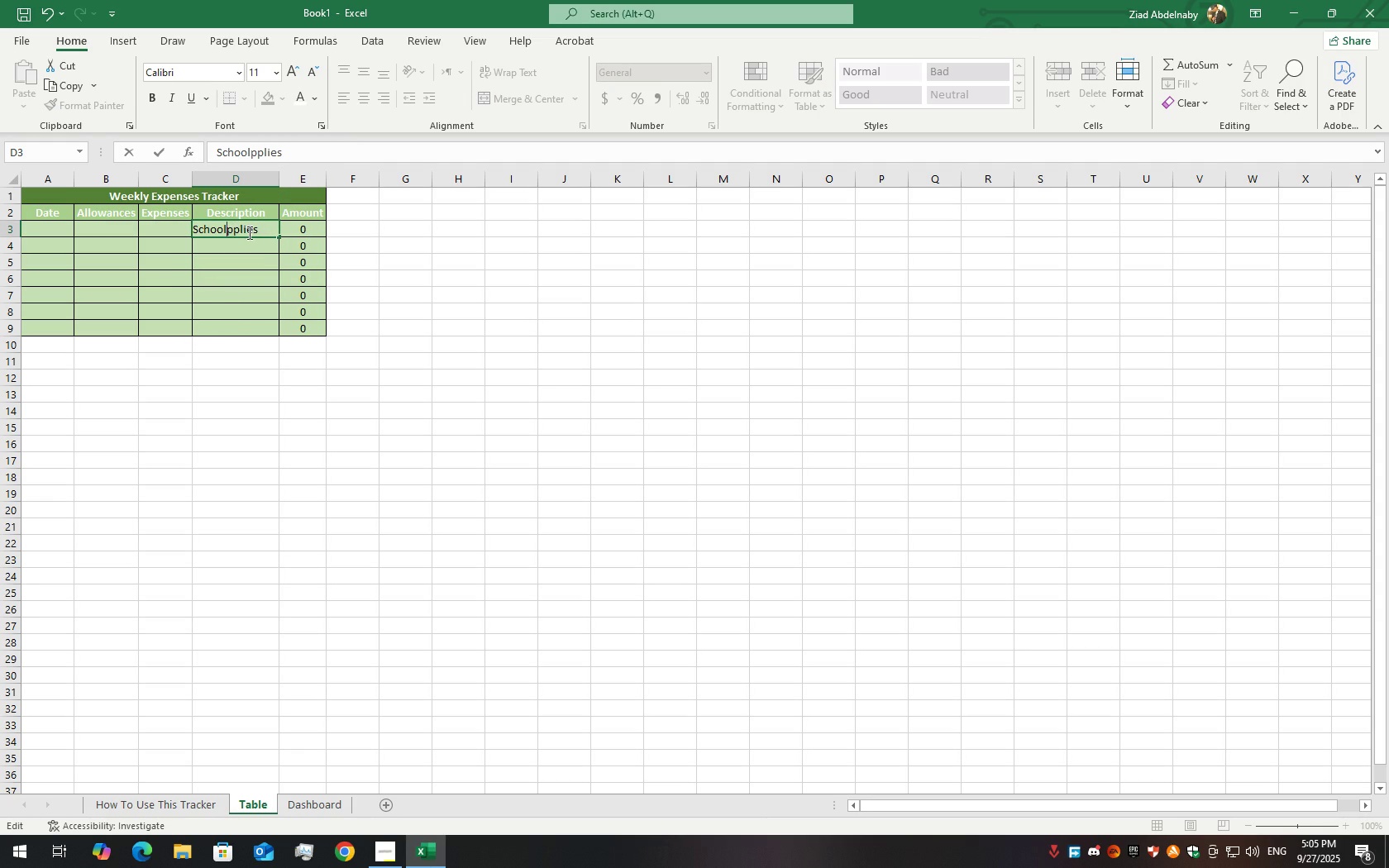 
key(Backspace)
 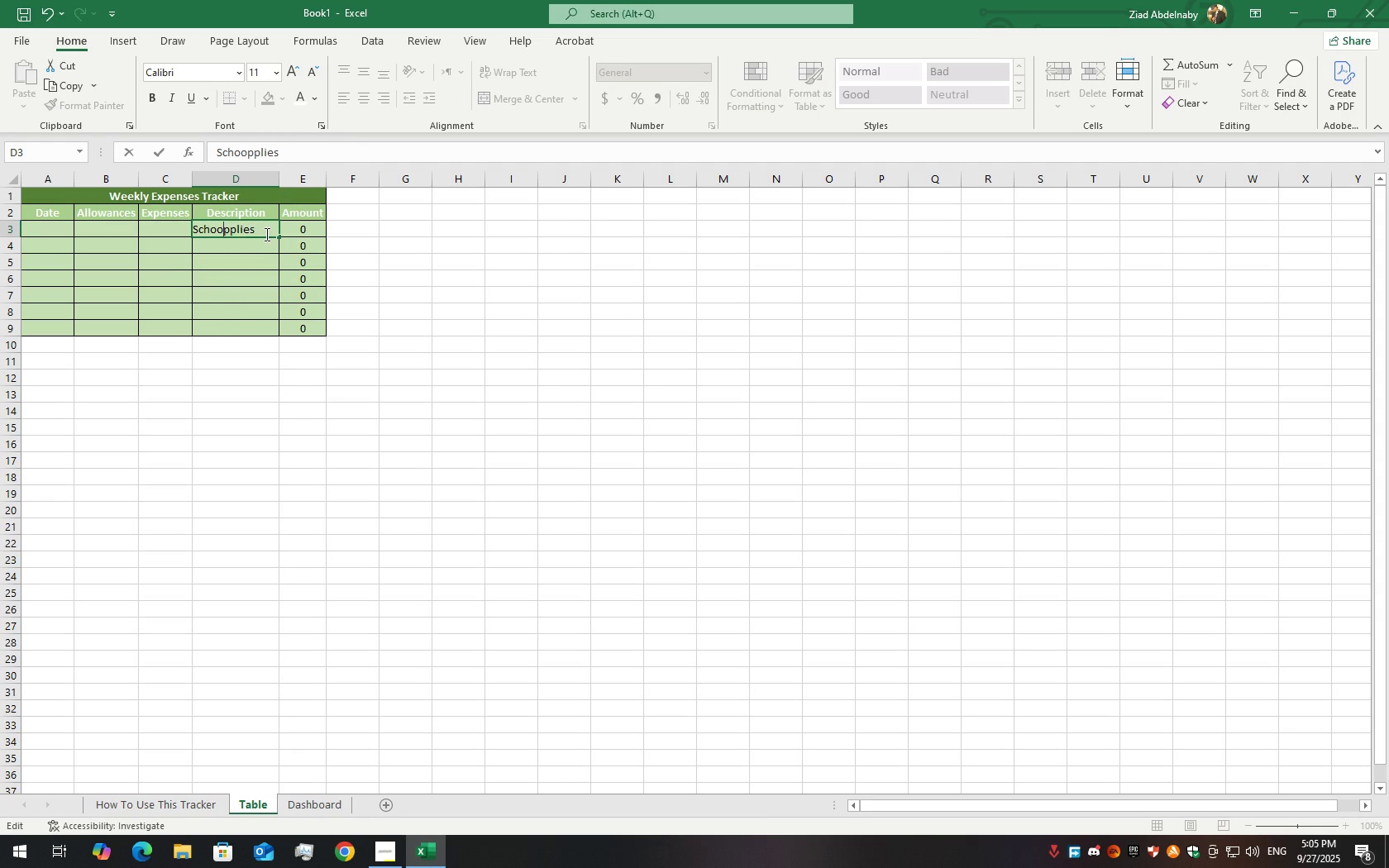 
key(Backspace)
 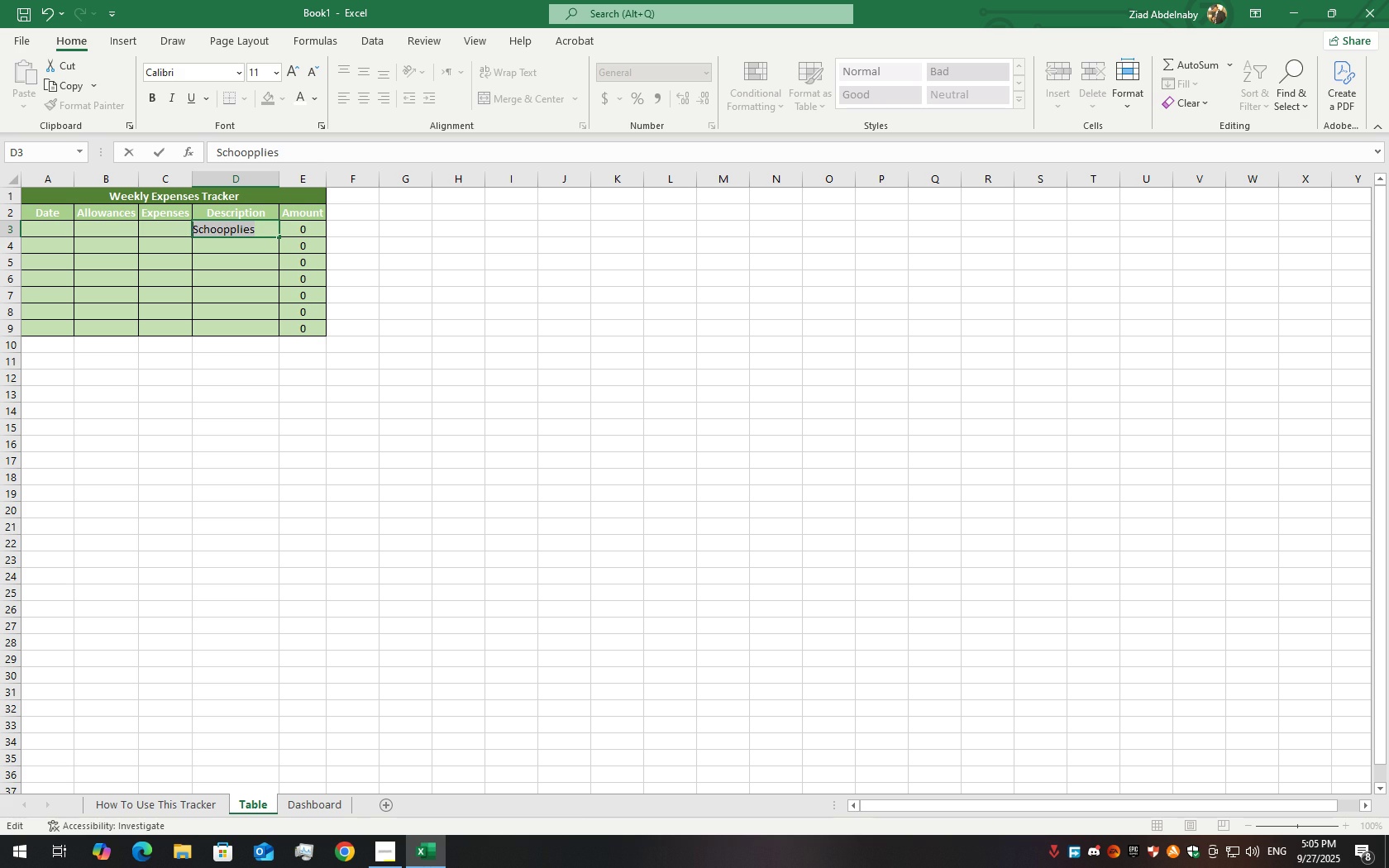 
key(Backspace)
 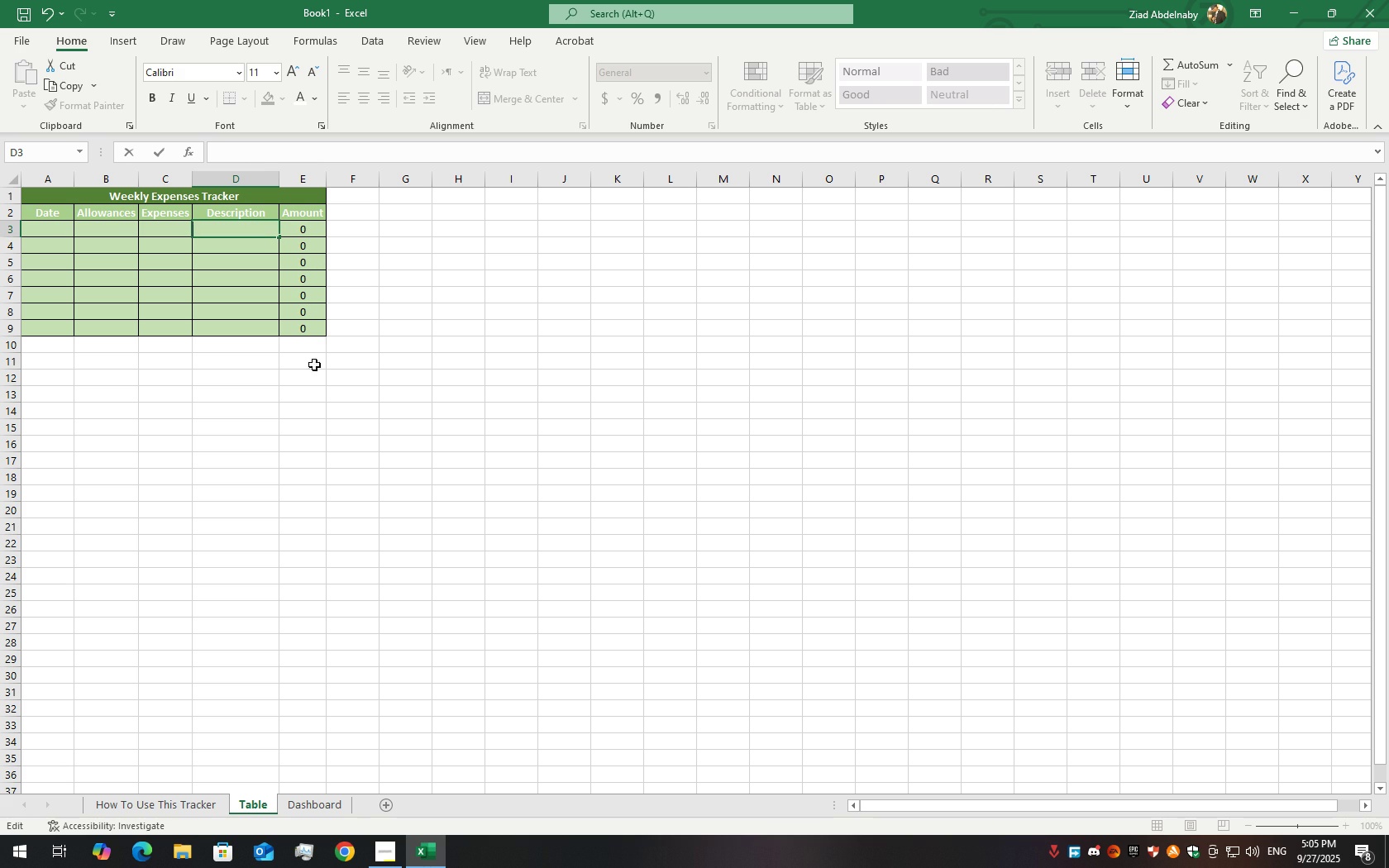 
left_click([298, 406])
 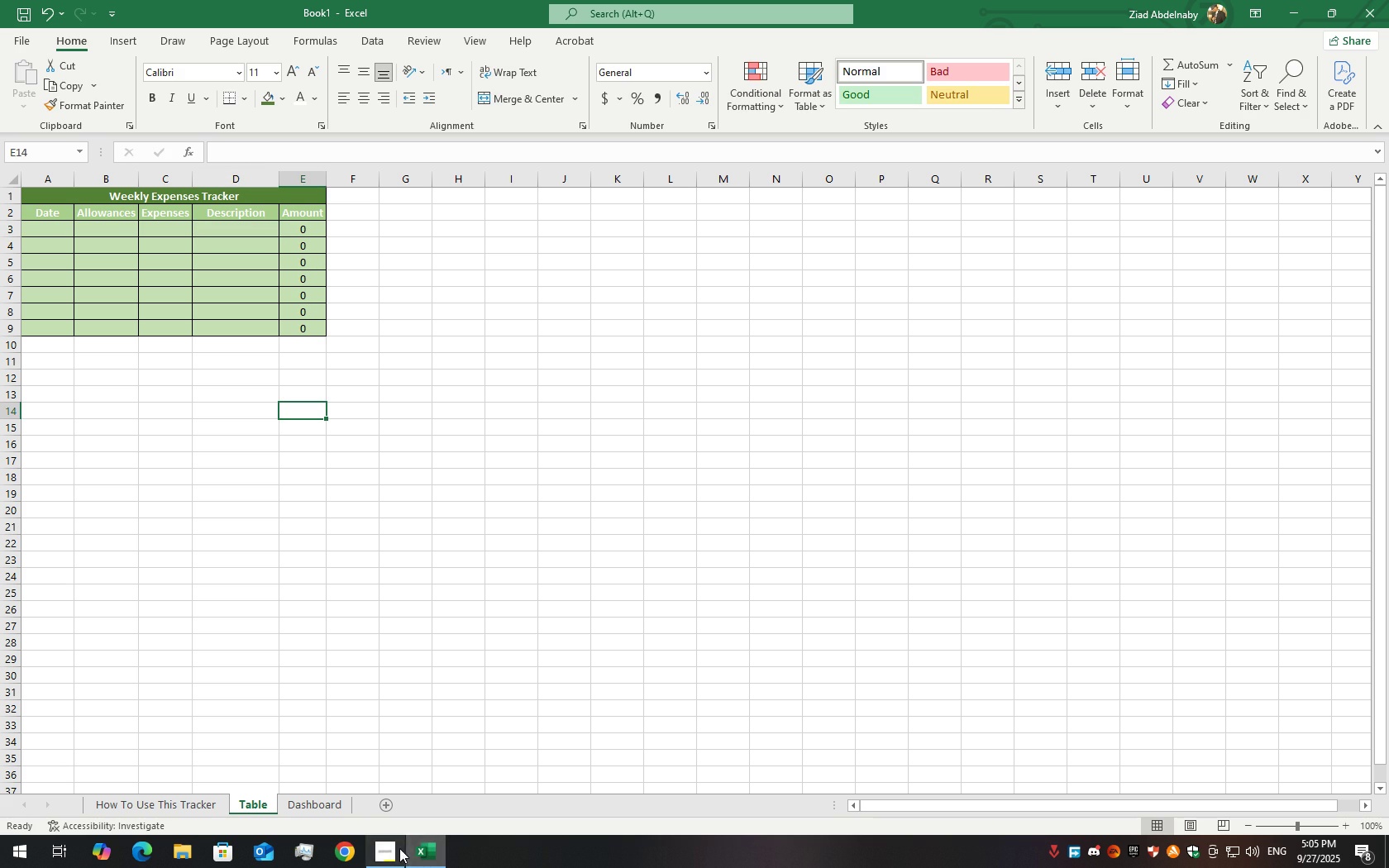 
left_click([398, 848])